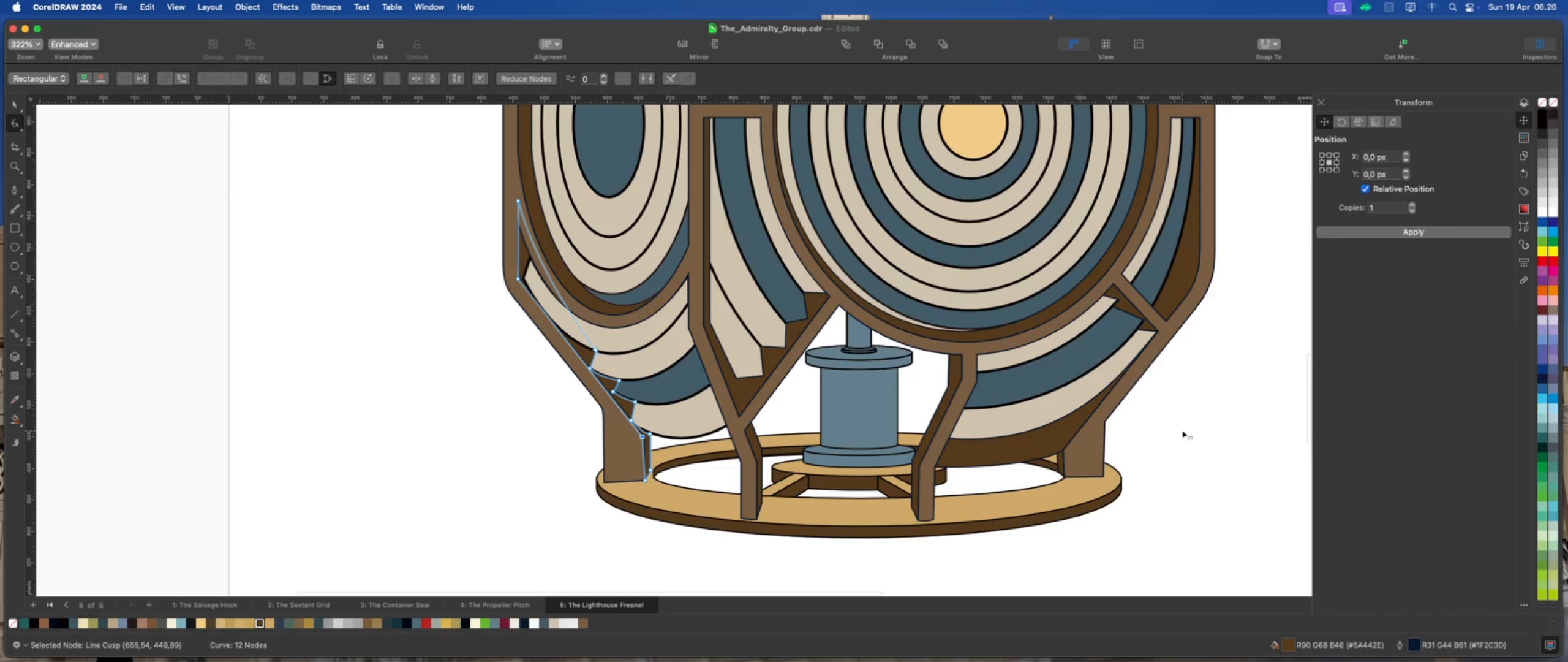 
scroll: coordinate [1082, 417], scroll_direction: up, amount: 8.0
 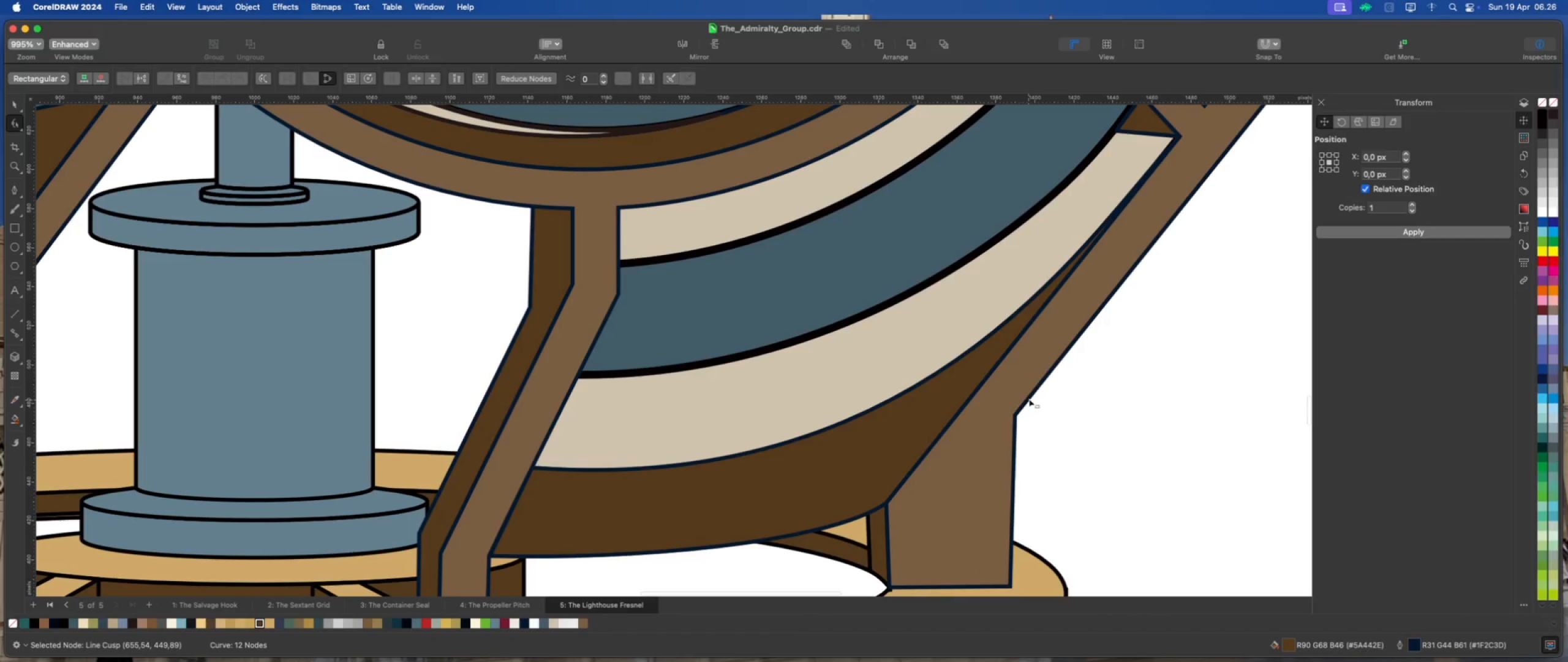 
double_click([1030, 398])
 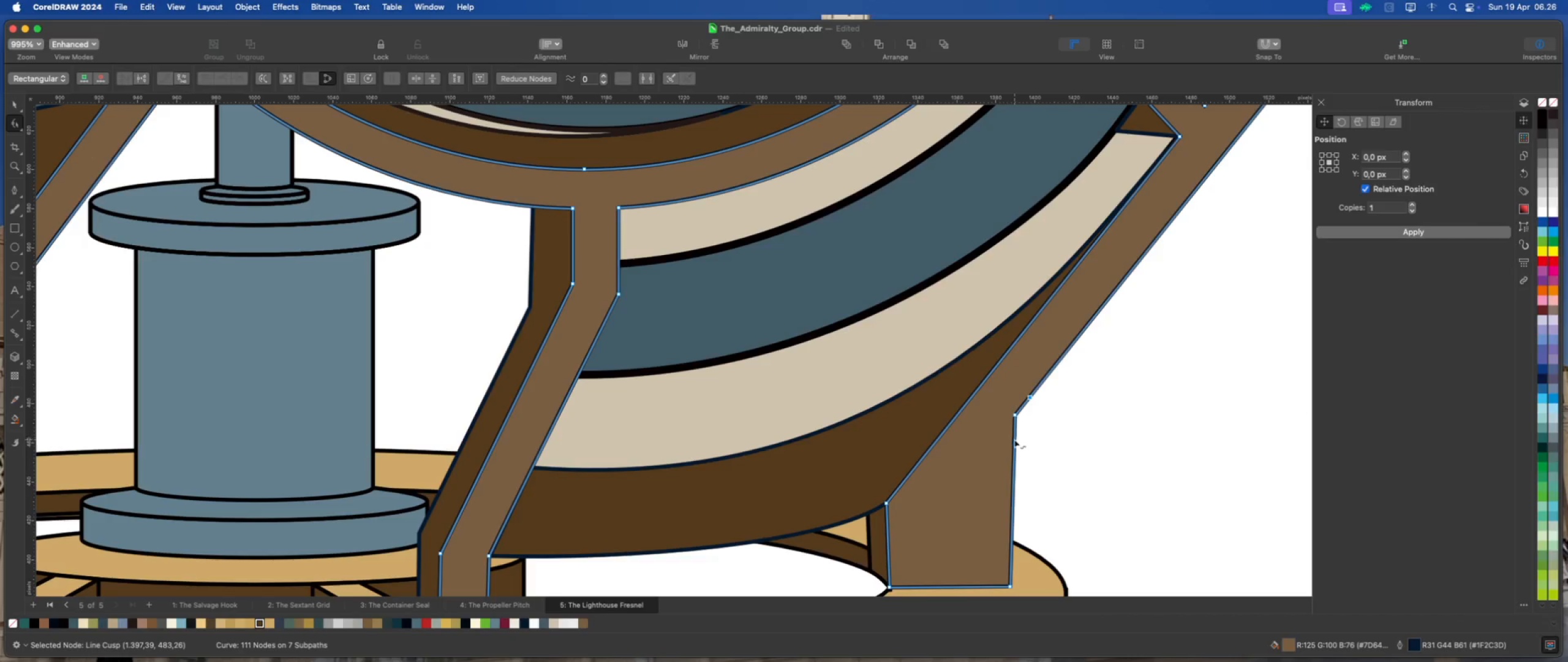 
double_click([1014, 439])
 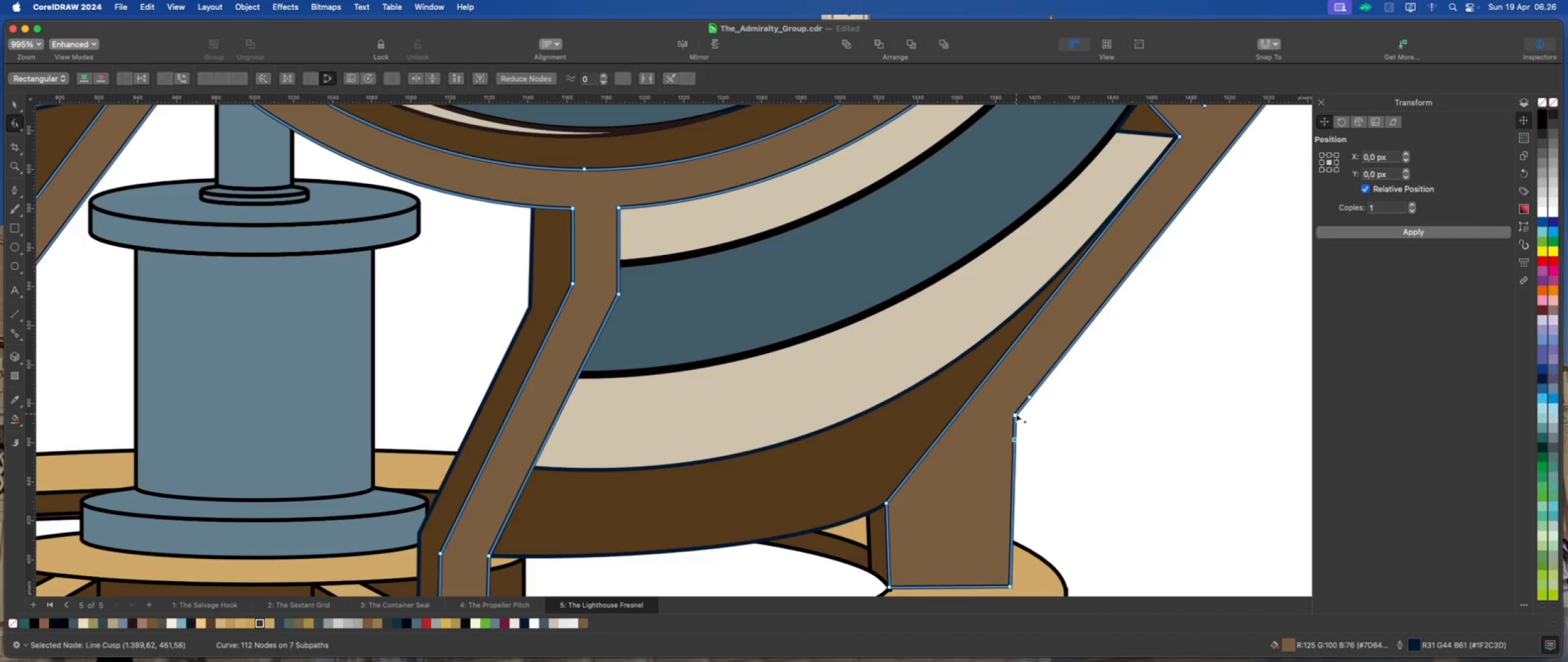 
right_click([1016, 414])
 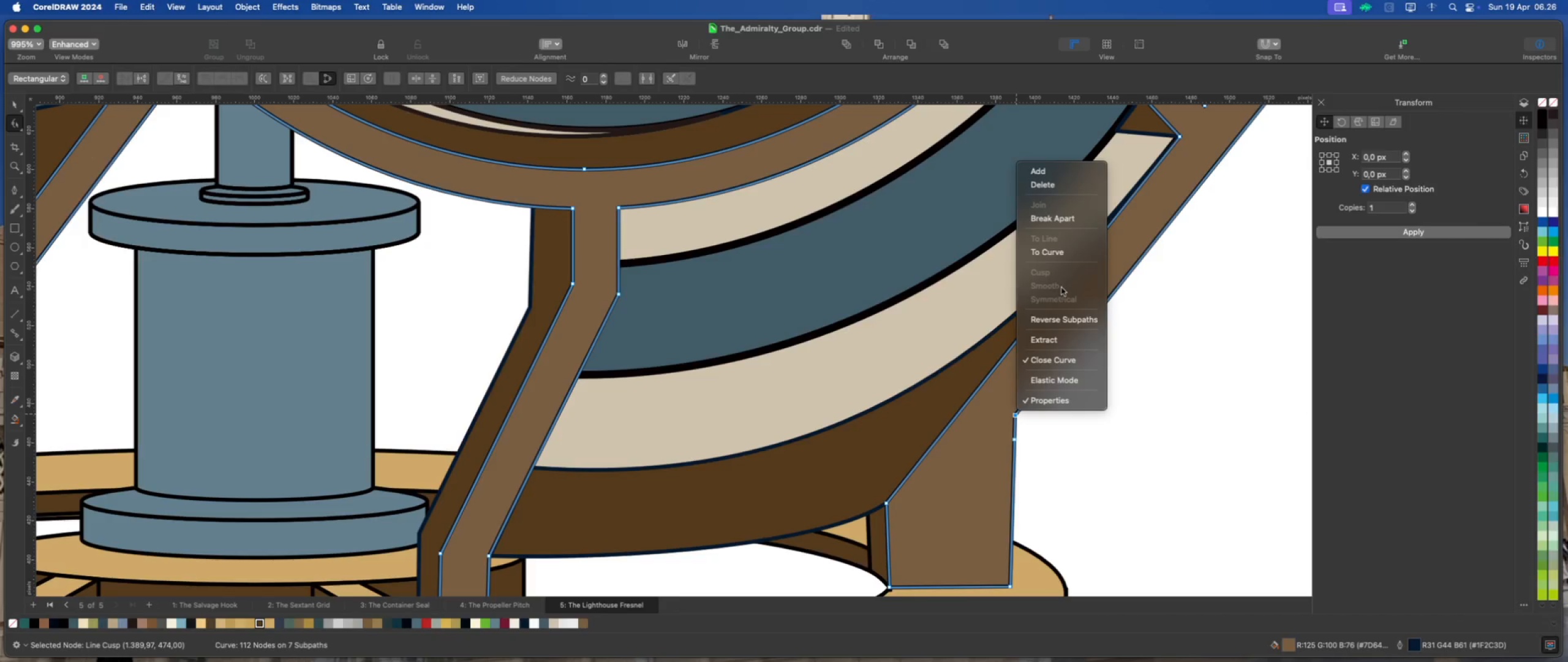 
left_click([1068, 248])
 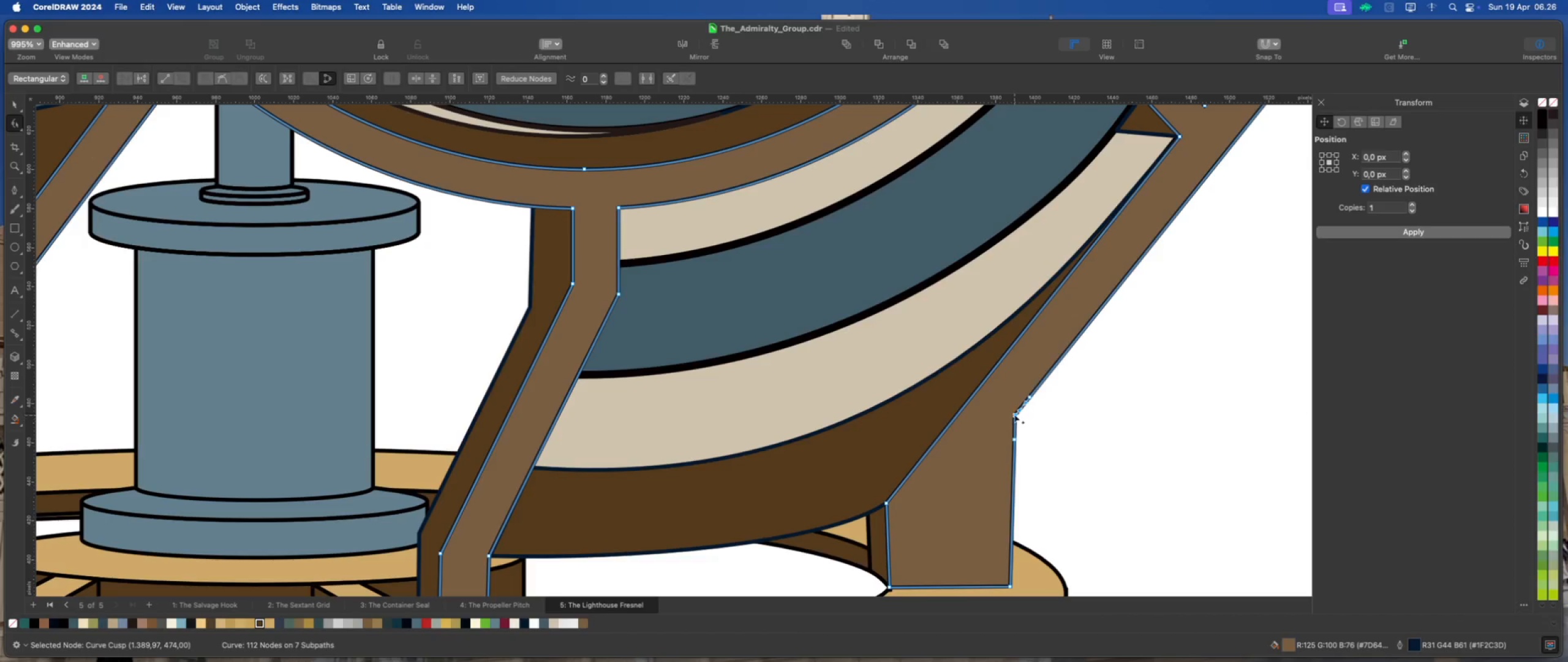 
double_click([1014, 414])
 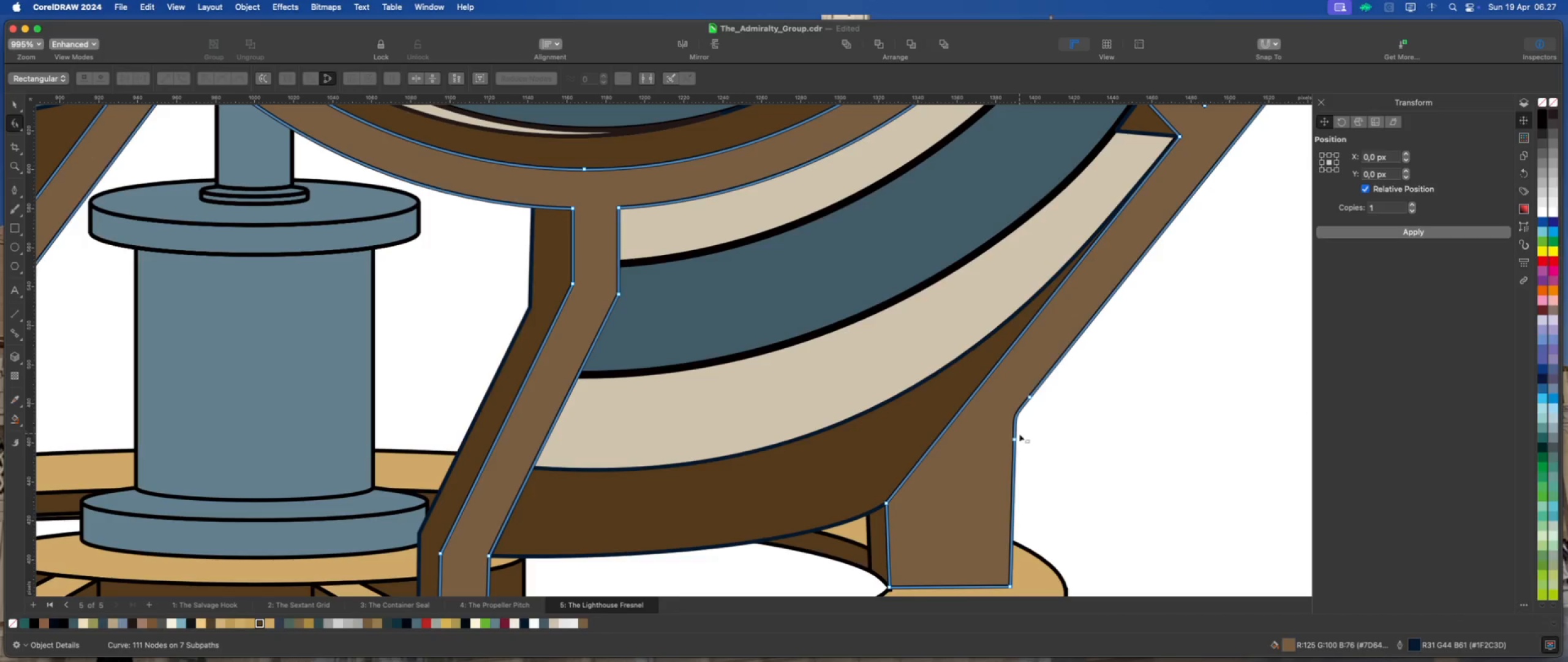 
left_click_drag(start_coordinate=[1015, 437], to_coordinate=[1016, 449])
 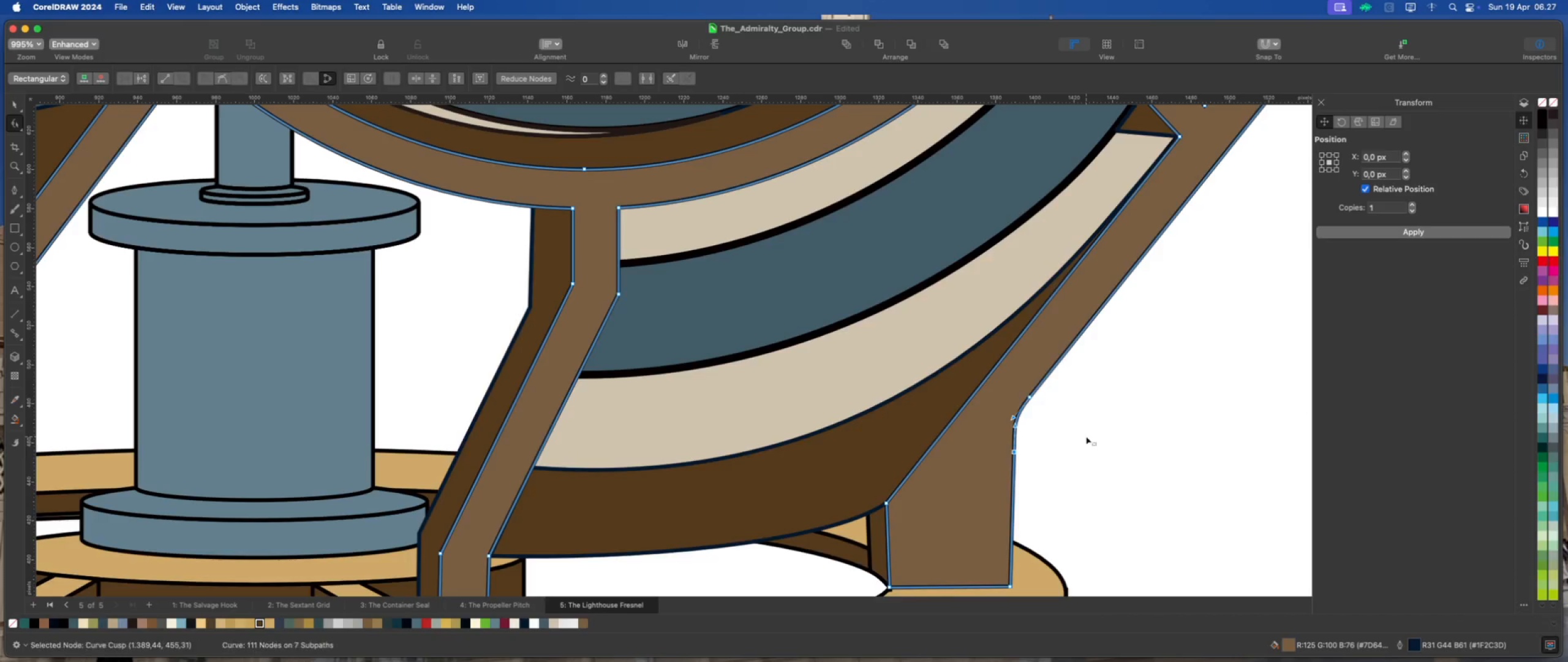 
scroll: coordinate [913, 508], scroll_direction: down, amount: 7.0
 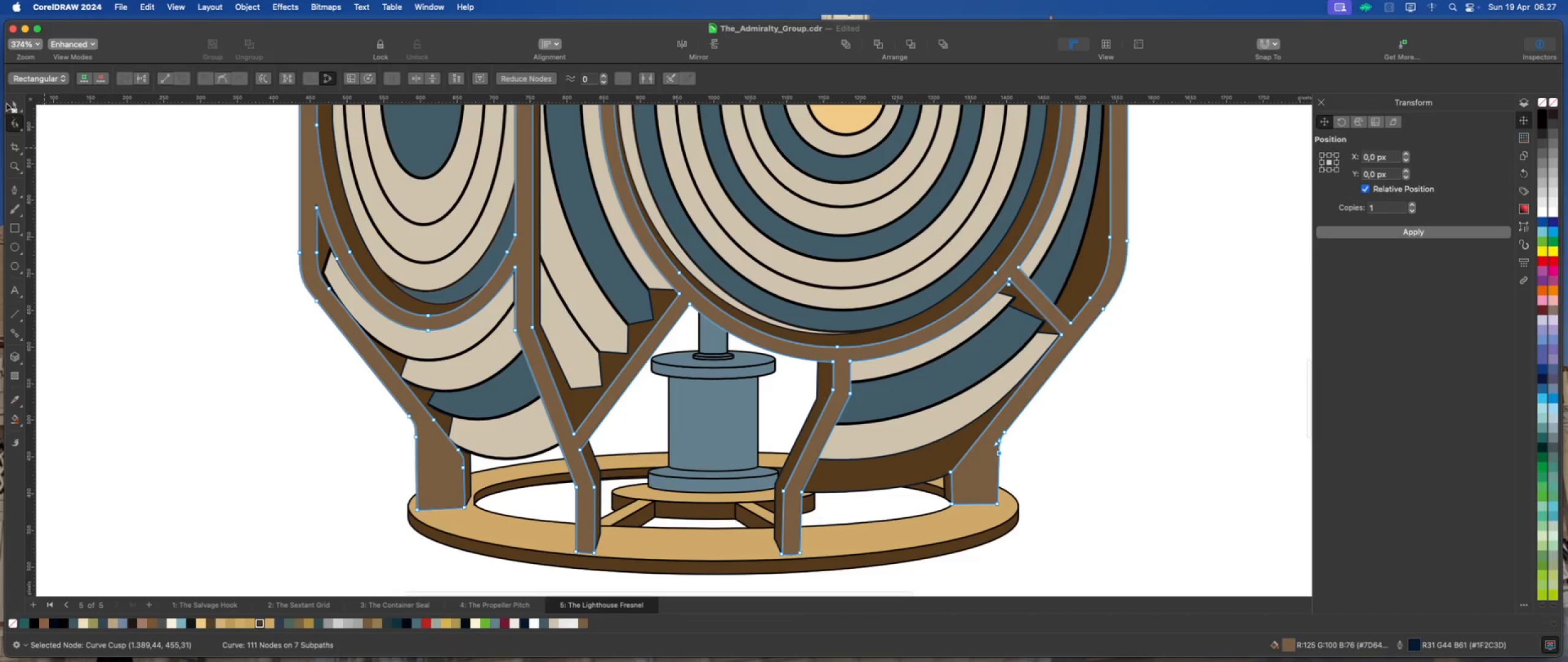 
left_click([15, 104])
 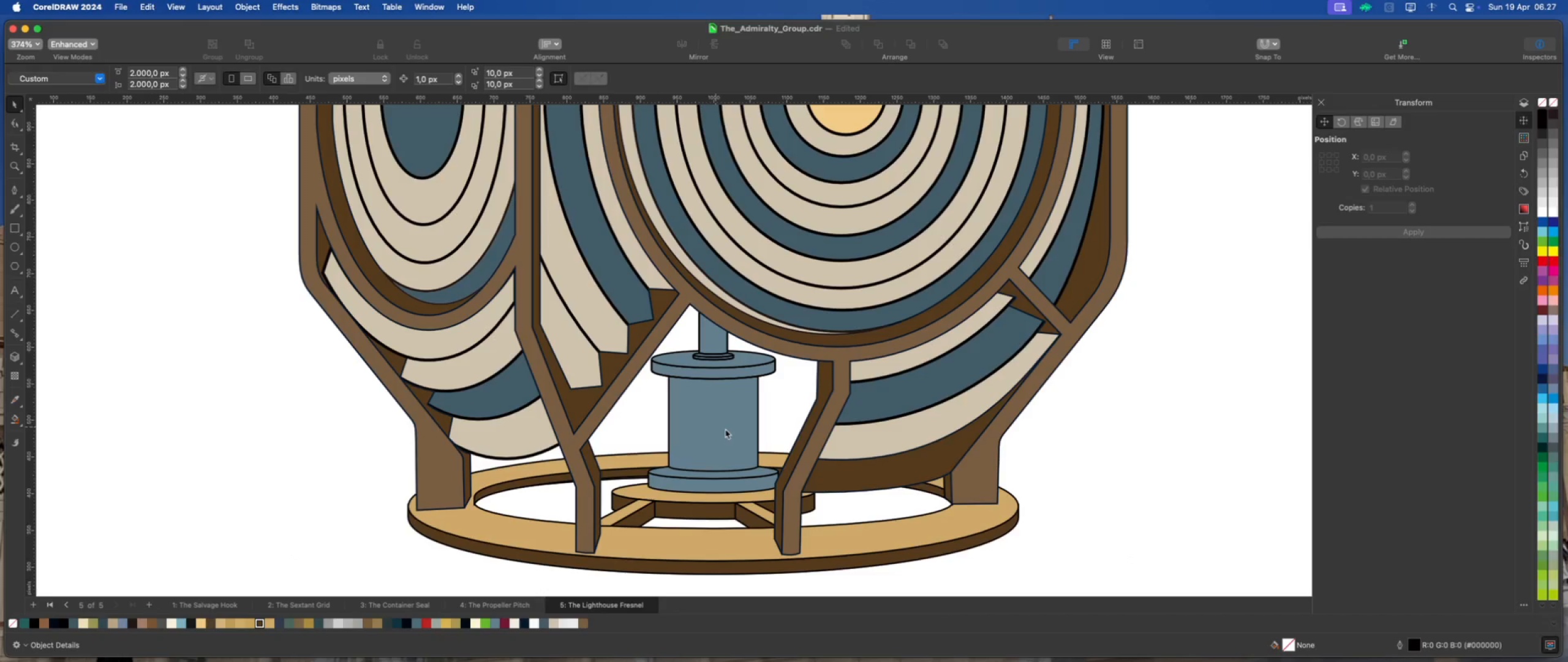 
scroll: coordinate [750, 484], scroll_direction: down, amount: 8.0
 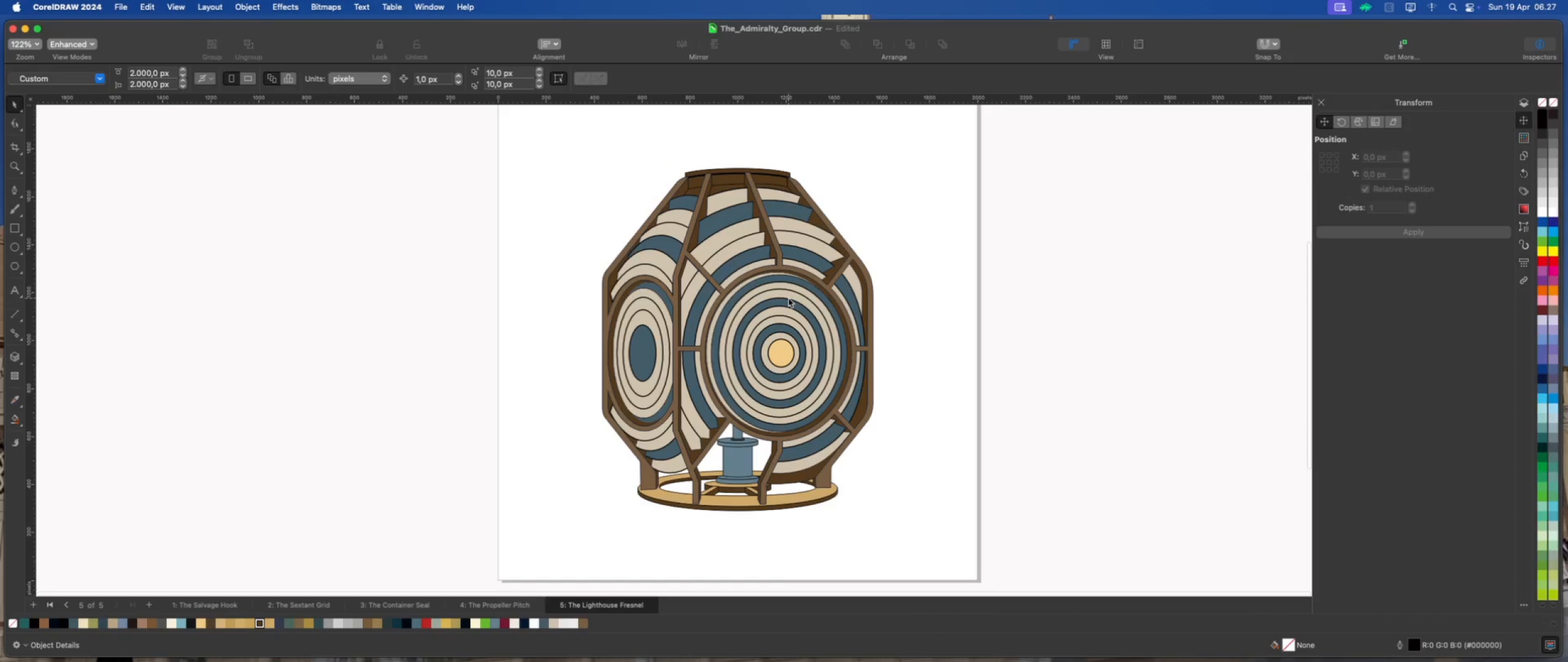 
scroll: coordinate [788, 298], scroll_direction: up, amount: 1.0
 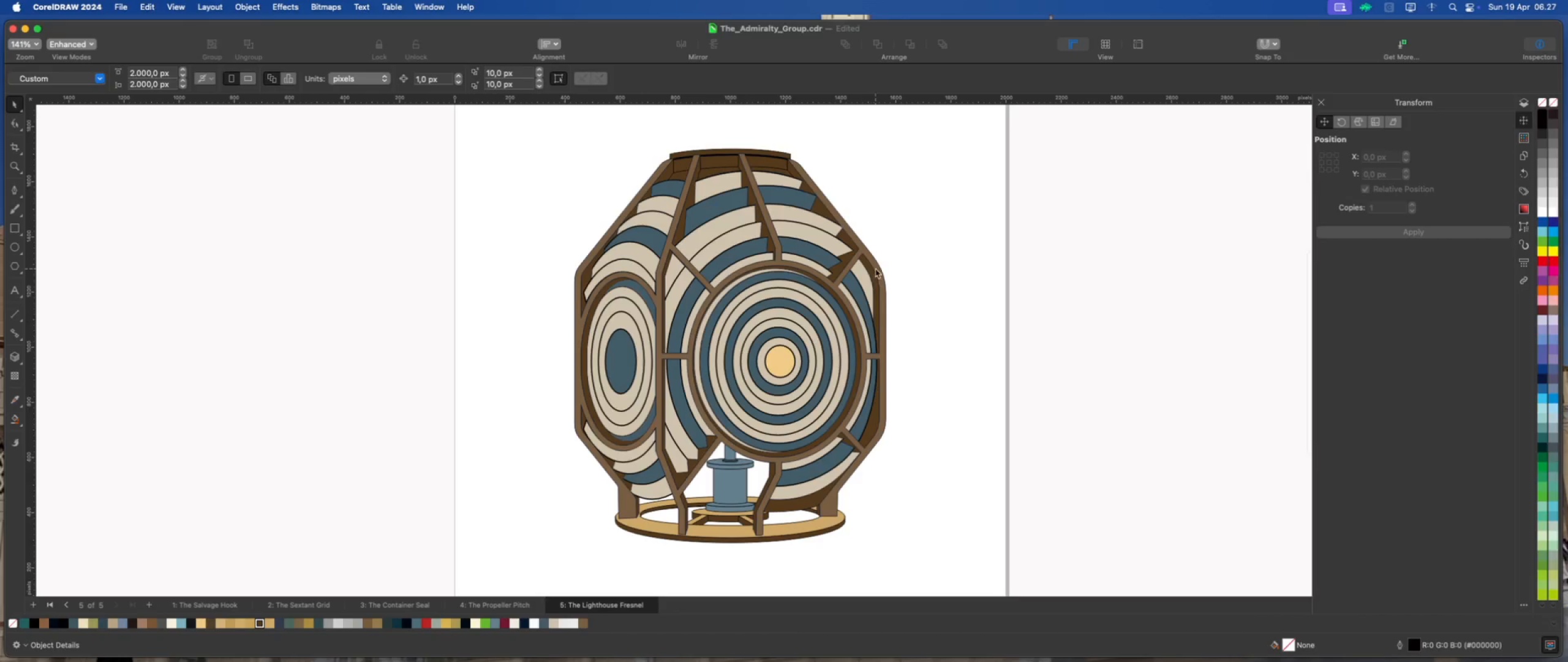 
left_click([877, 268])
 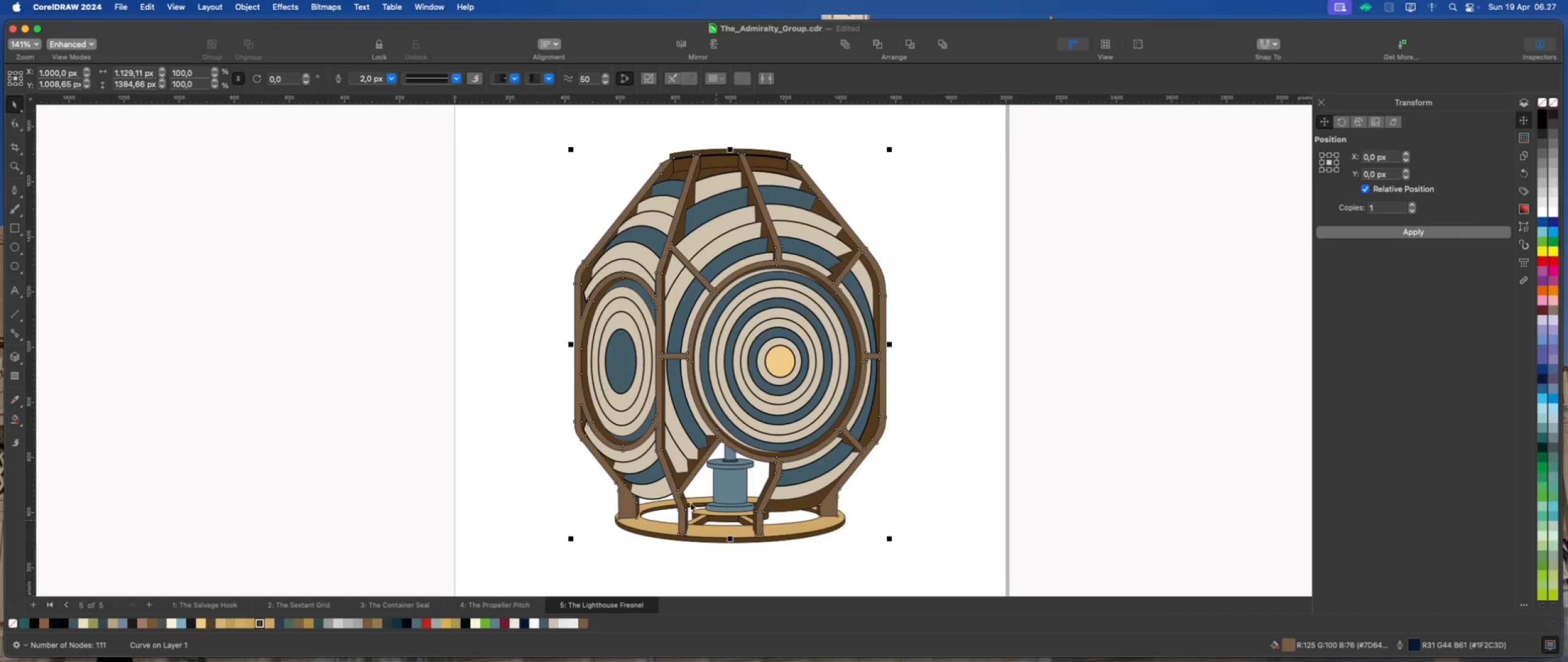 
wait(5.57)
 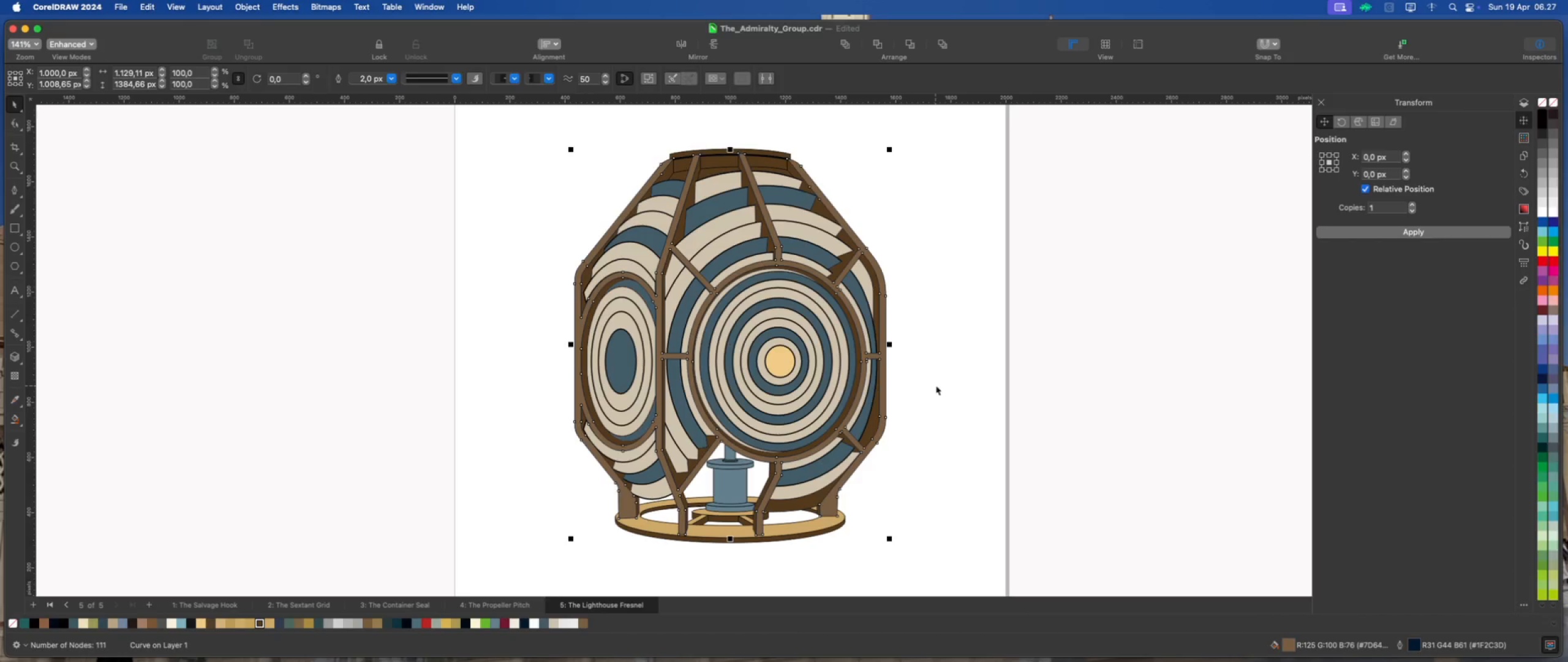 
left_click([933, 369])
 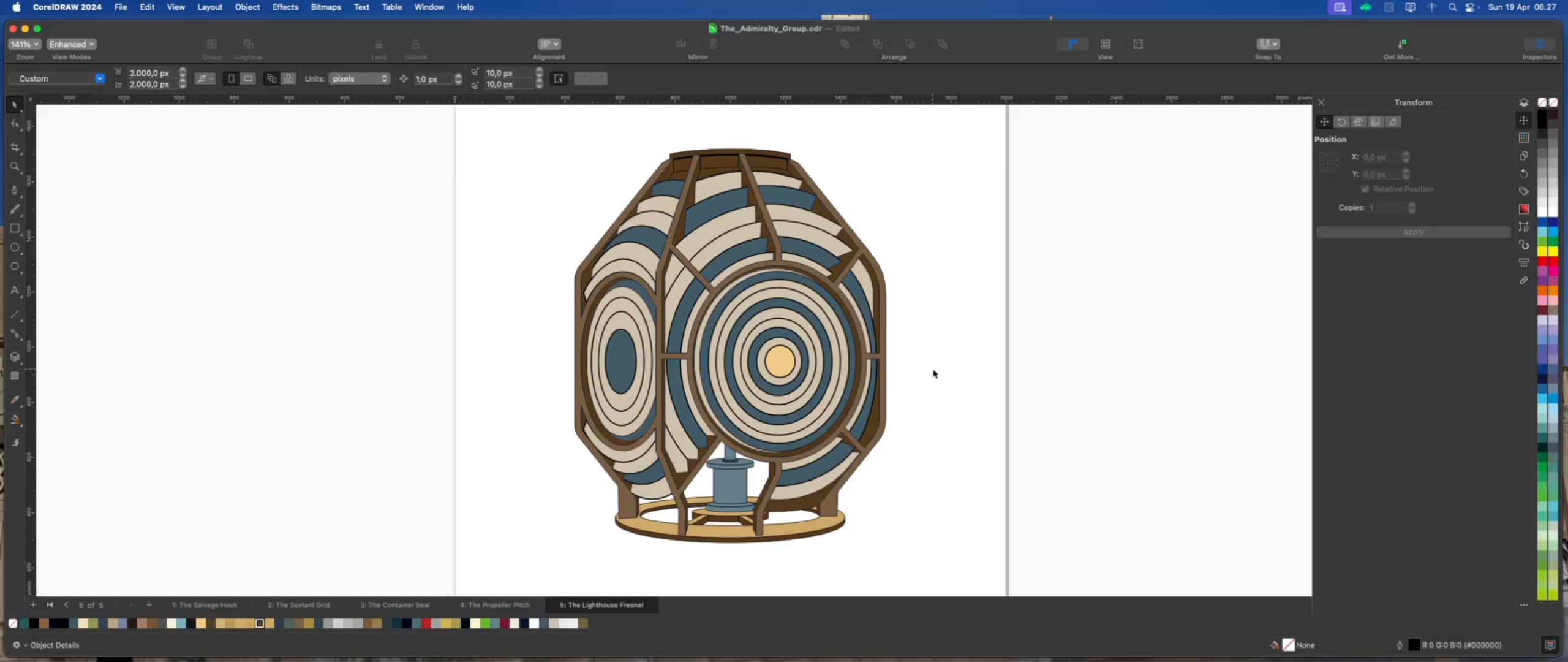 
key(Meta+S)
 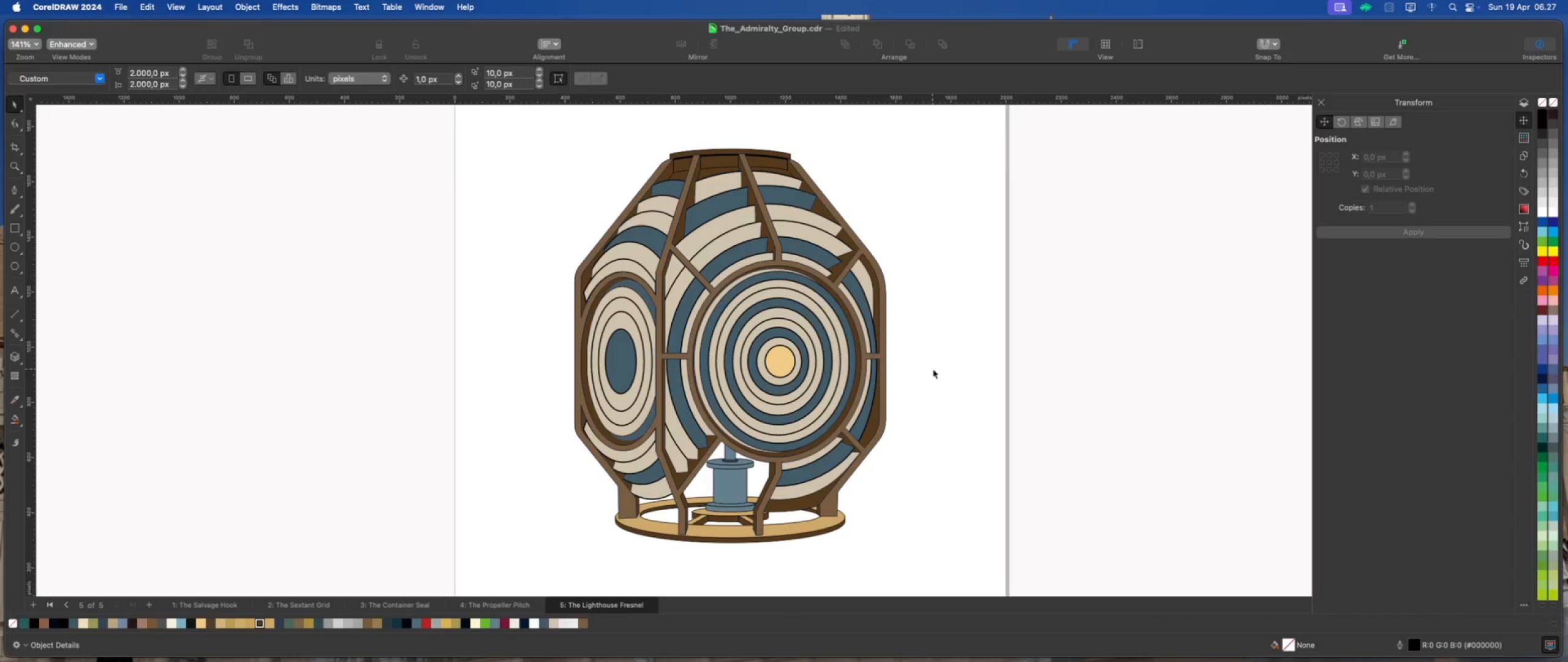 
left_click([932, 370])
 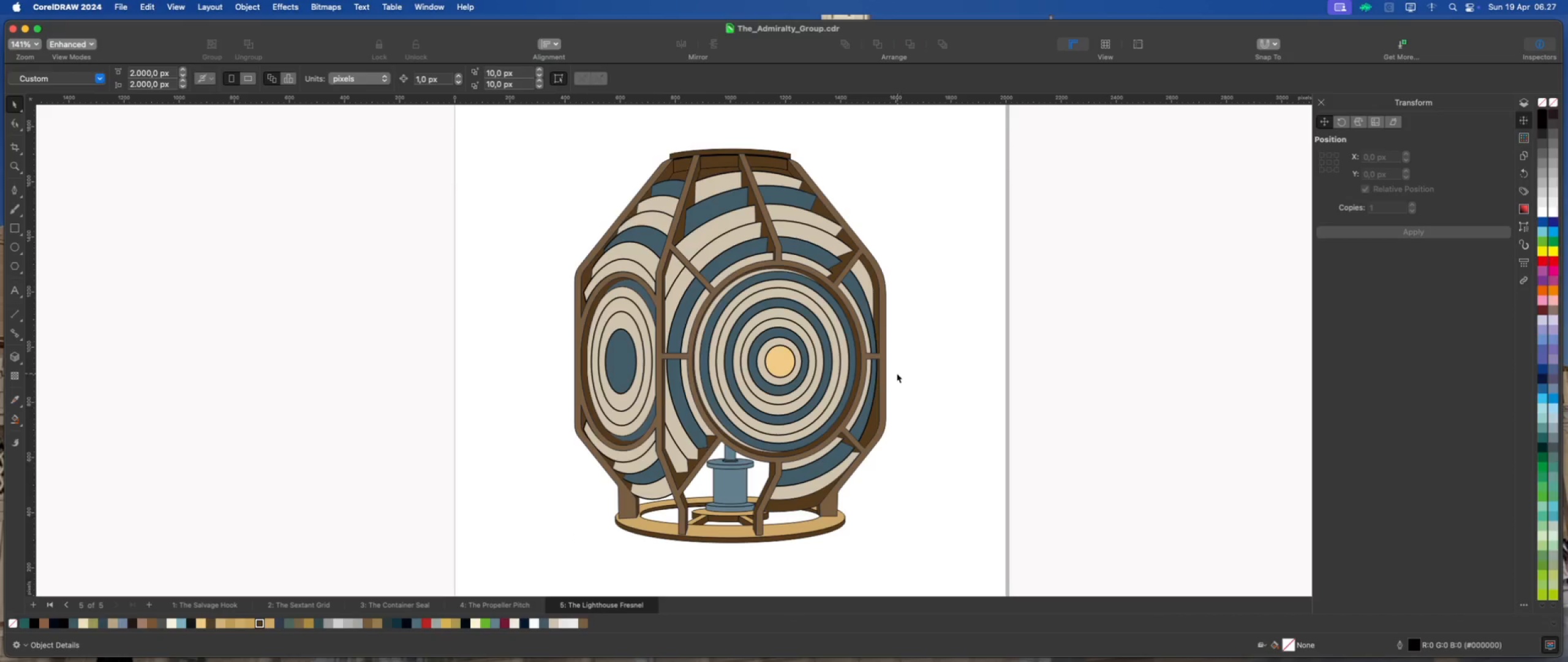 
scroll: coordinate [873, 337], scroll_direction: up, amount: 1.0
 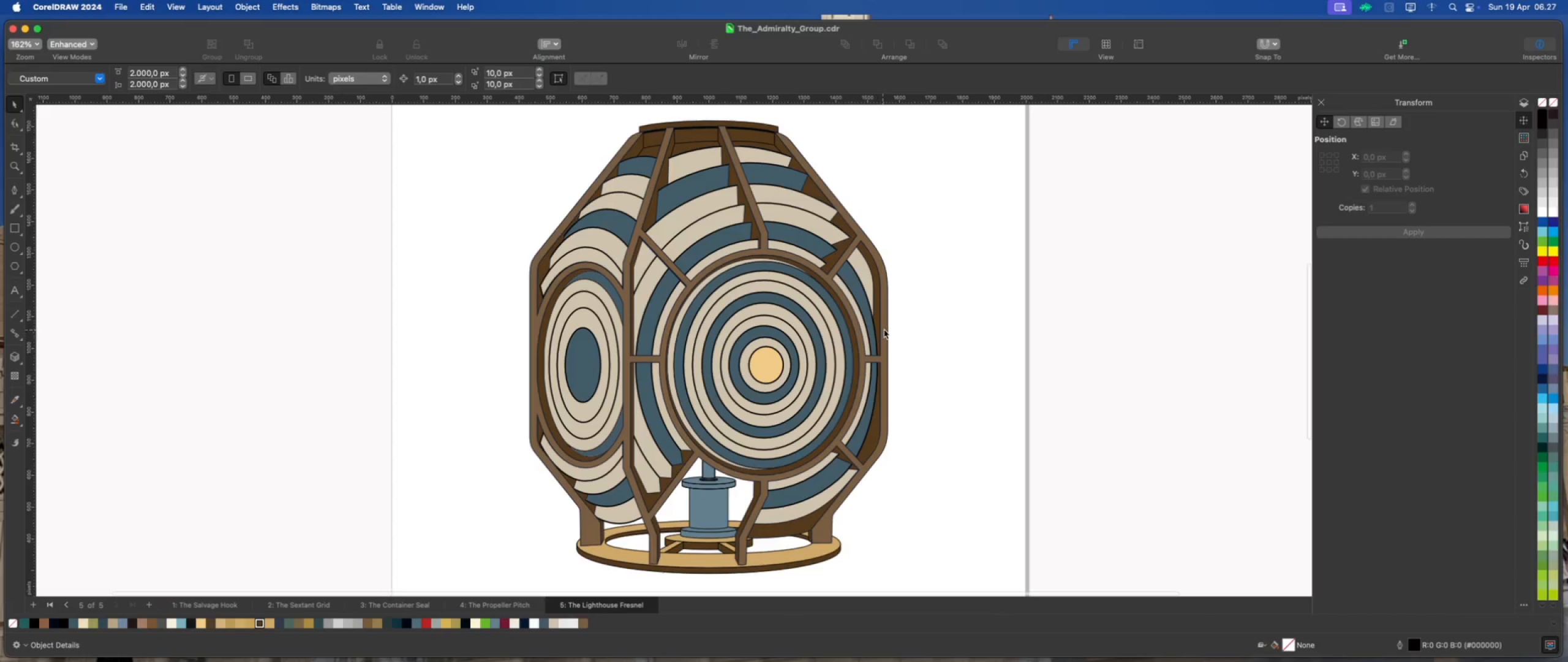 
left_click([884, 327])
 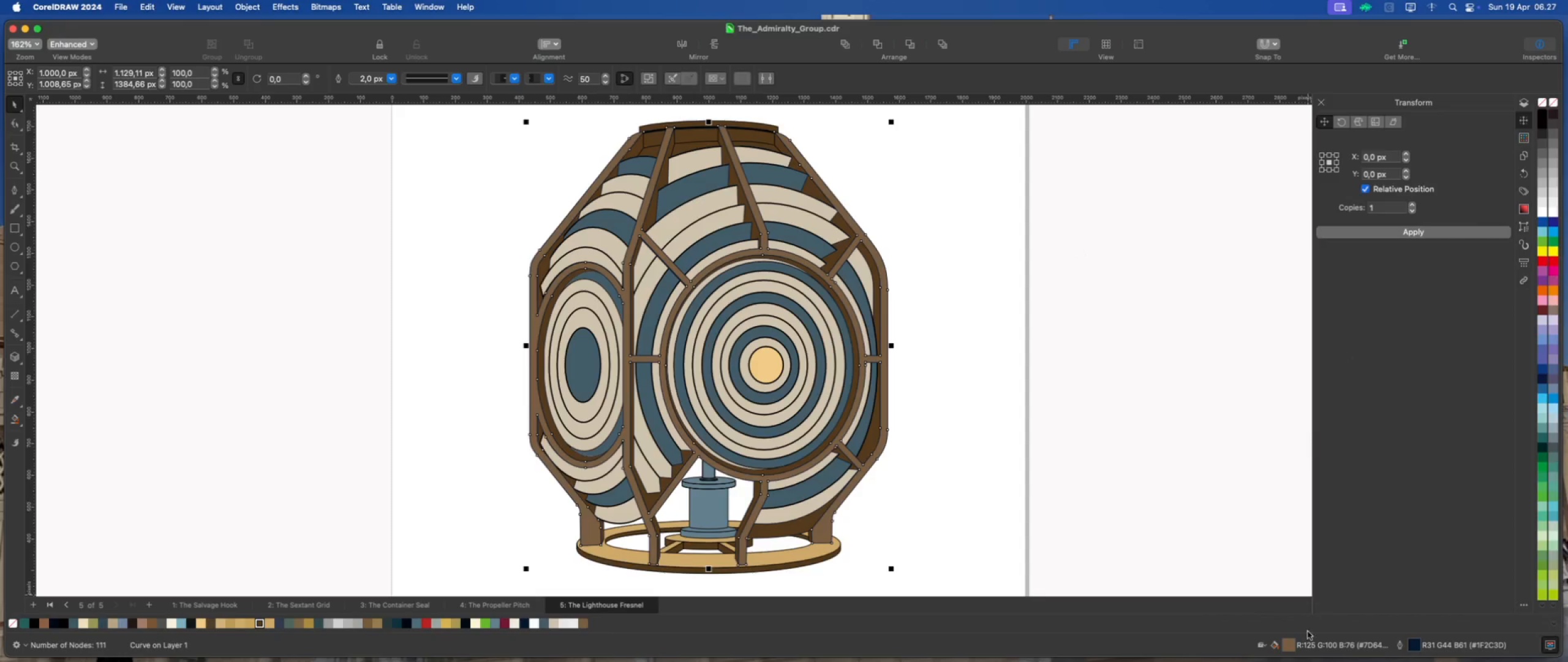 
wait(5.6)
 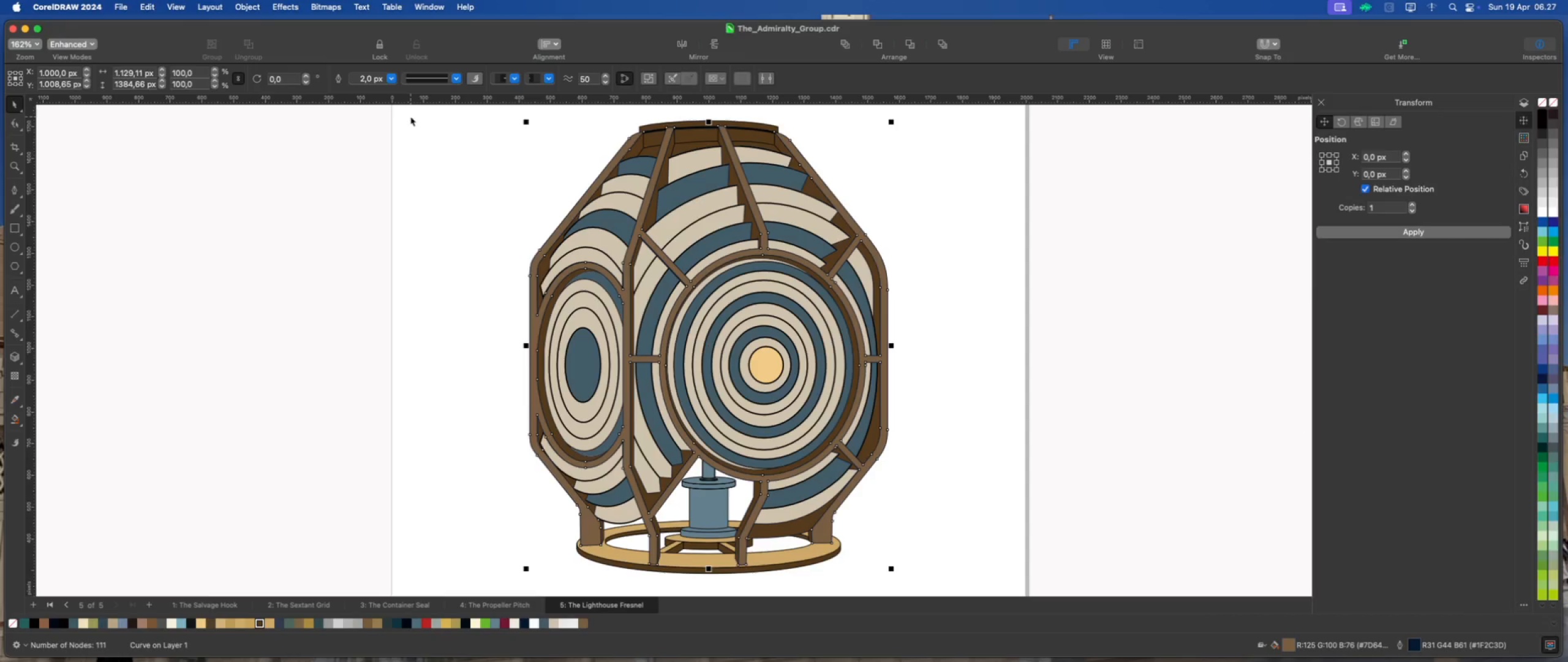 
left_click([962, 394])
 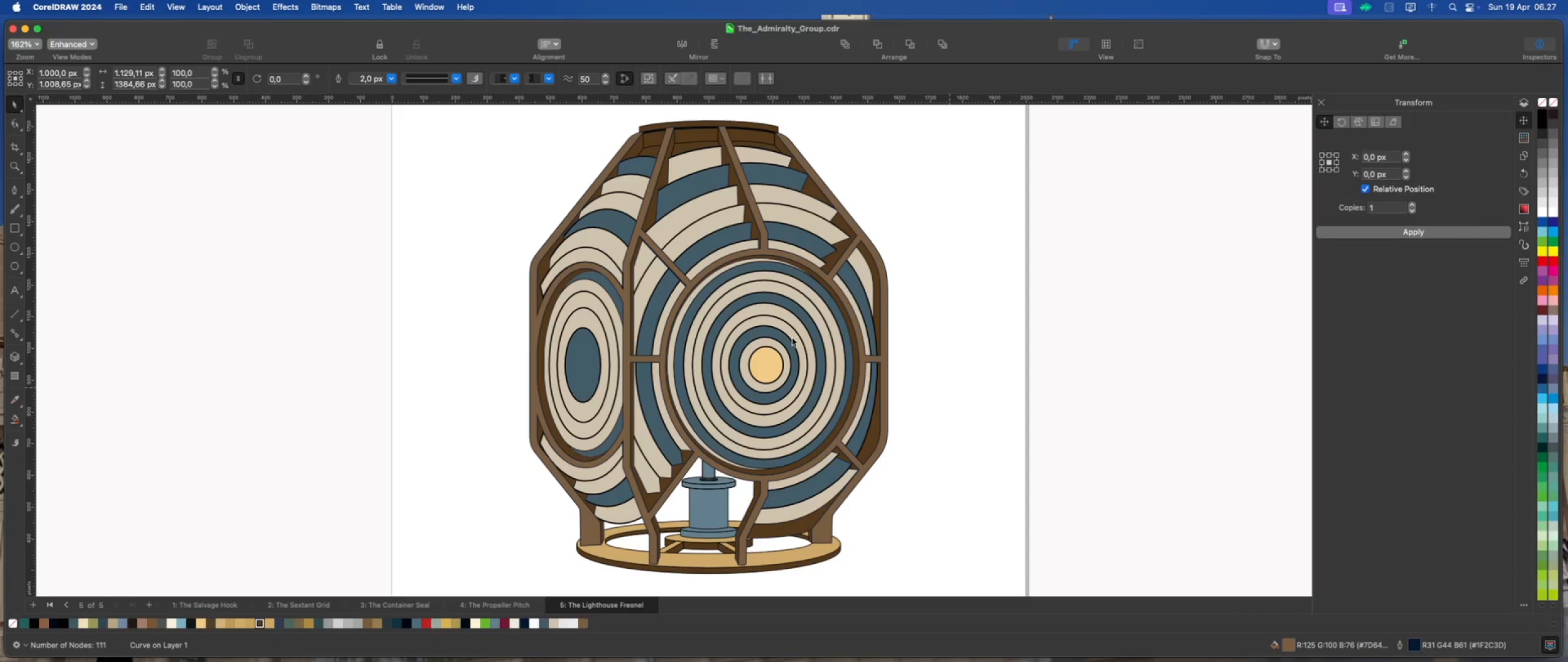 
scroll: coordinate [640, 292], scroll_direction: down, amount: 2.0
 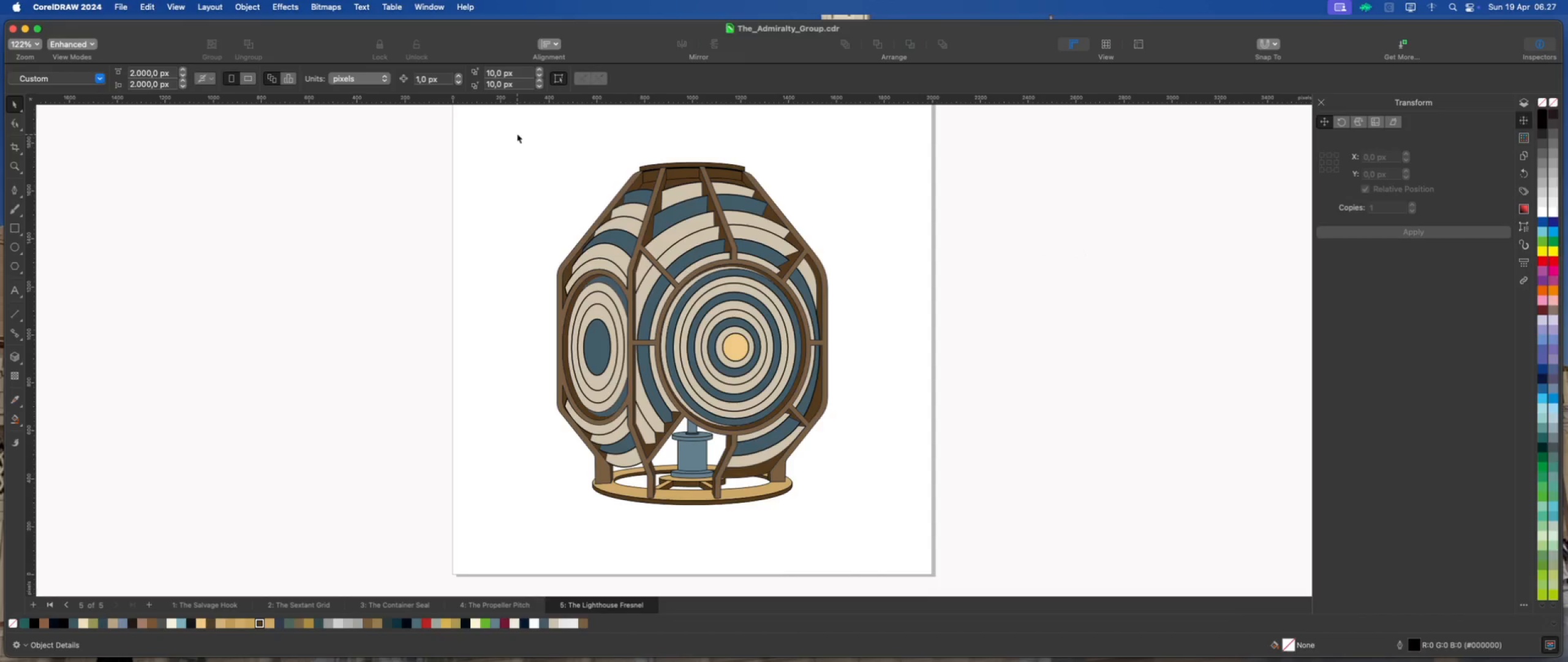 
left_click_drag(start_coordinate=[521, 127], to_coordinate=[893, 527])
 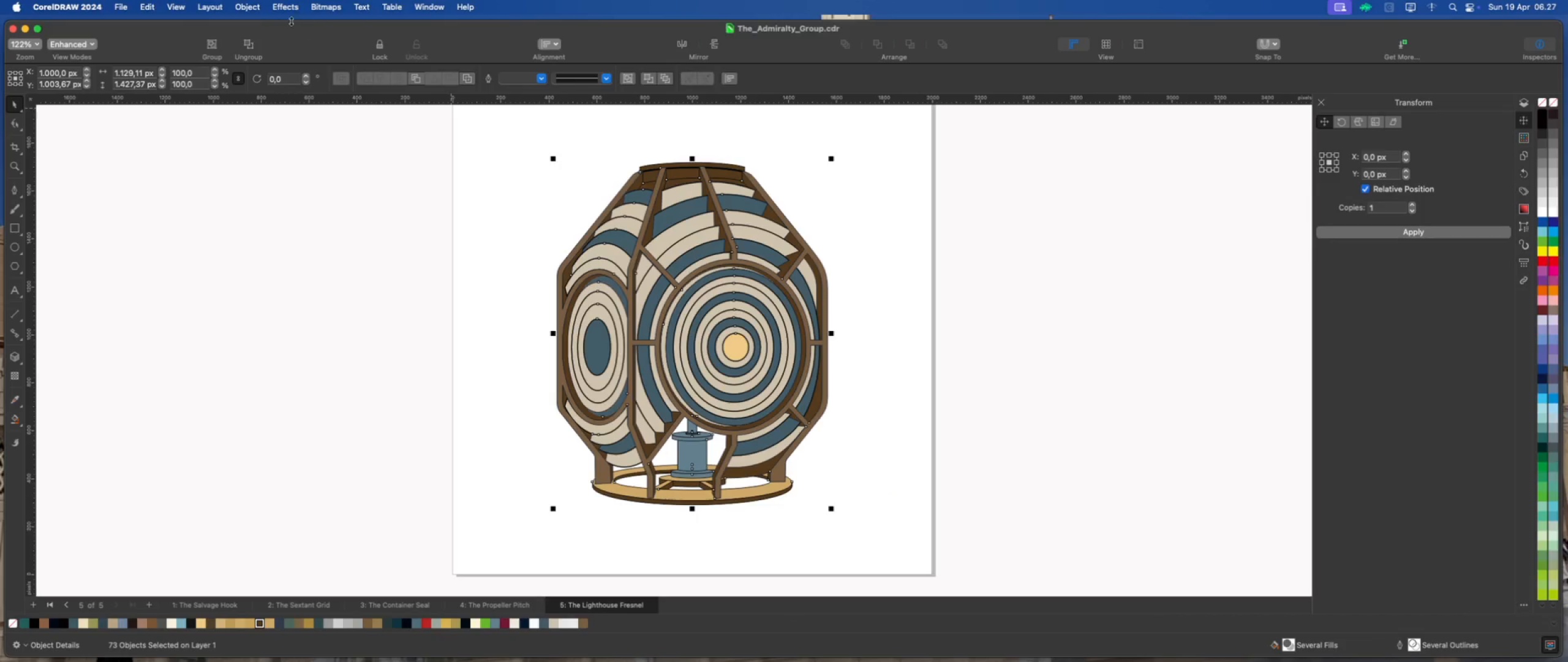 
left_click([252, 10])
 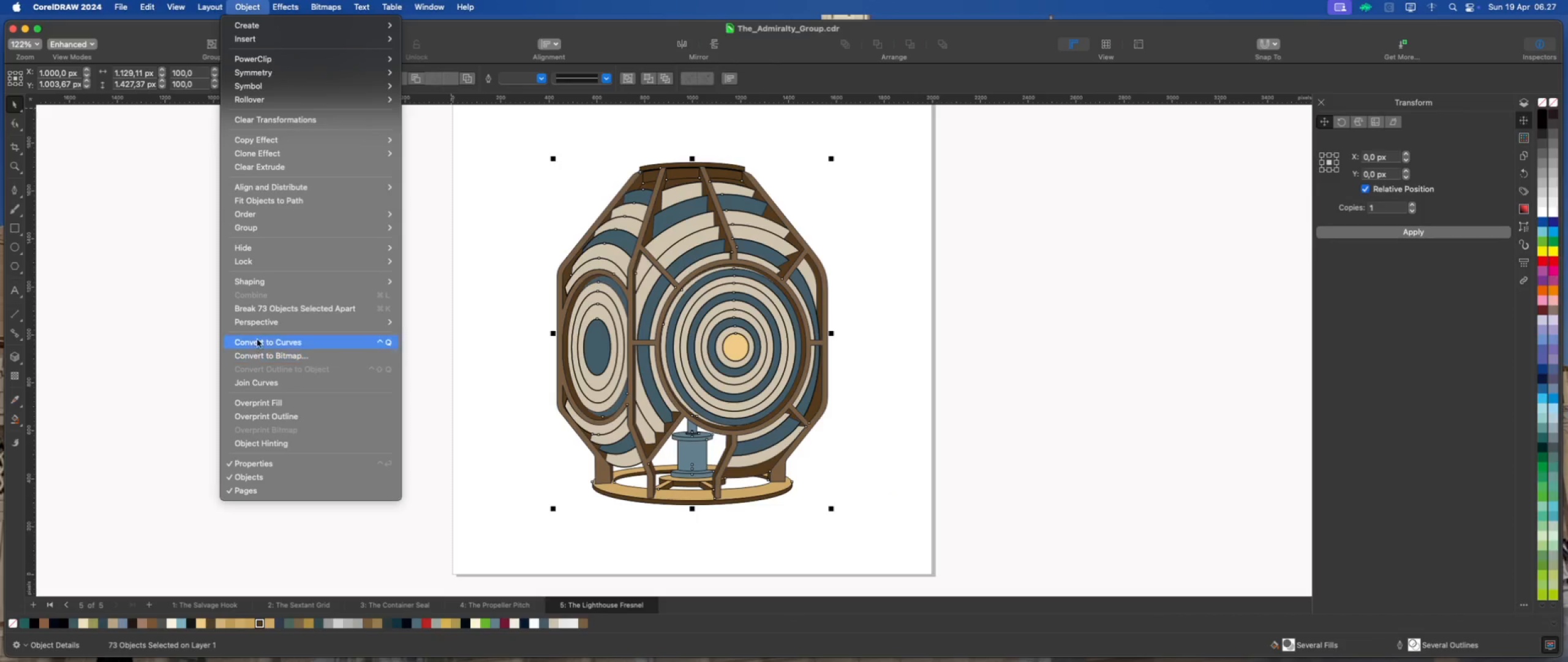 
left_click([444, 292])
 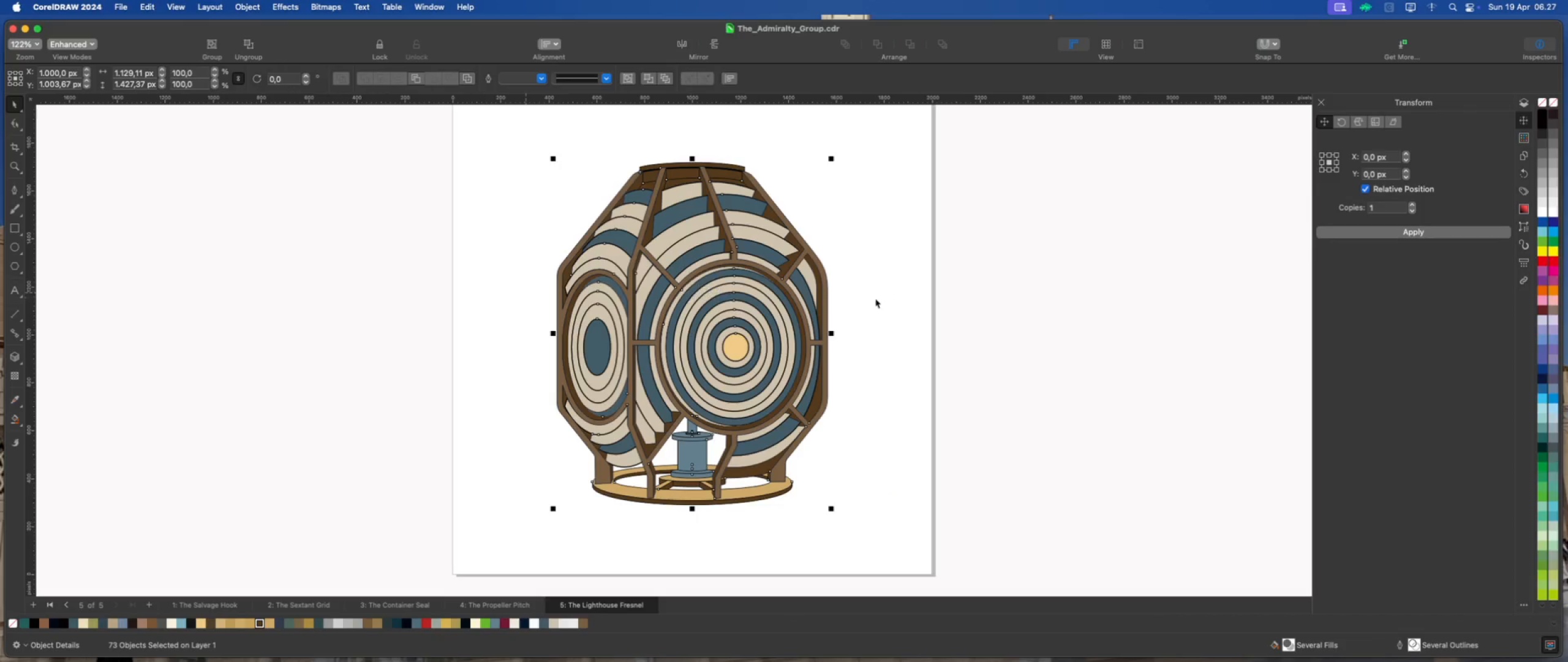 
left_click([875, 299])
 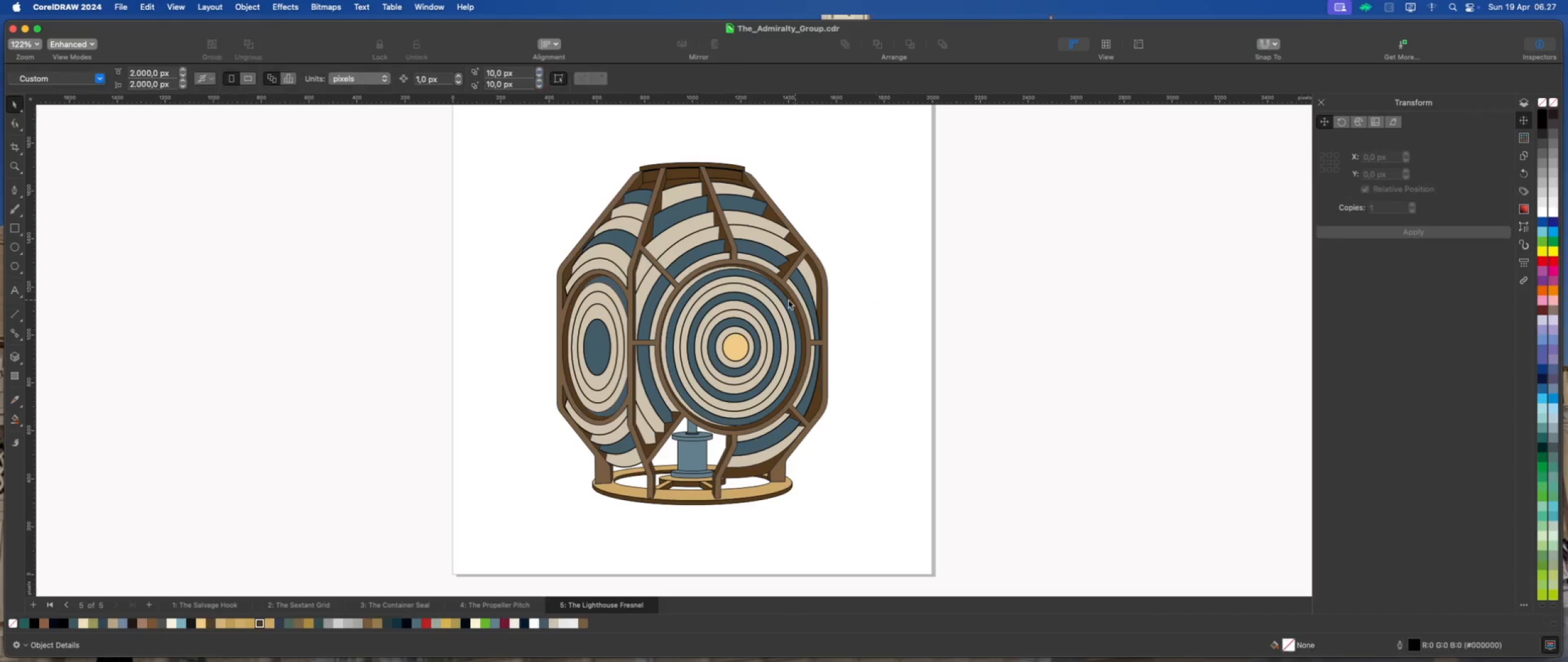 
scroll: coordinate [778, 300], scroll_direction: up, amount: 1.0
 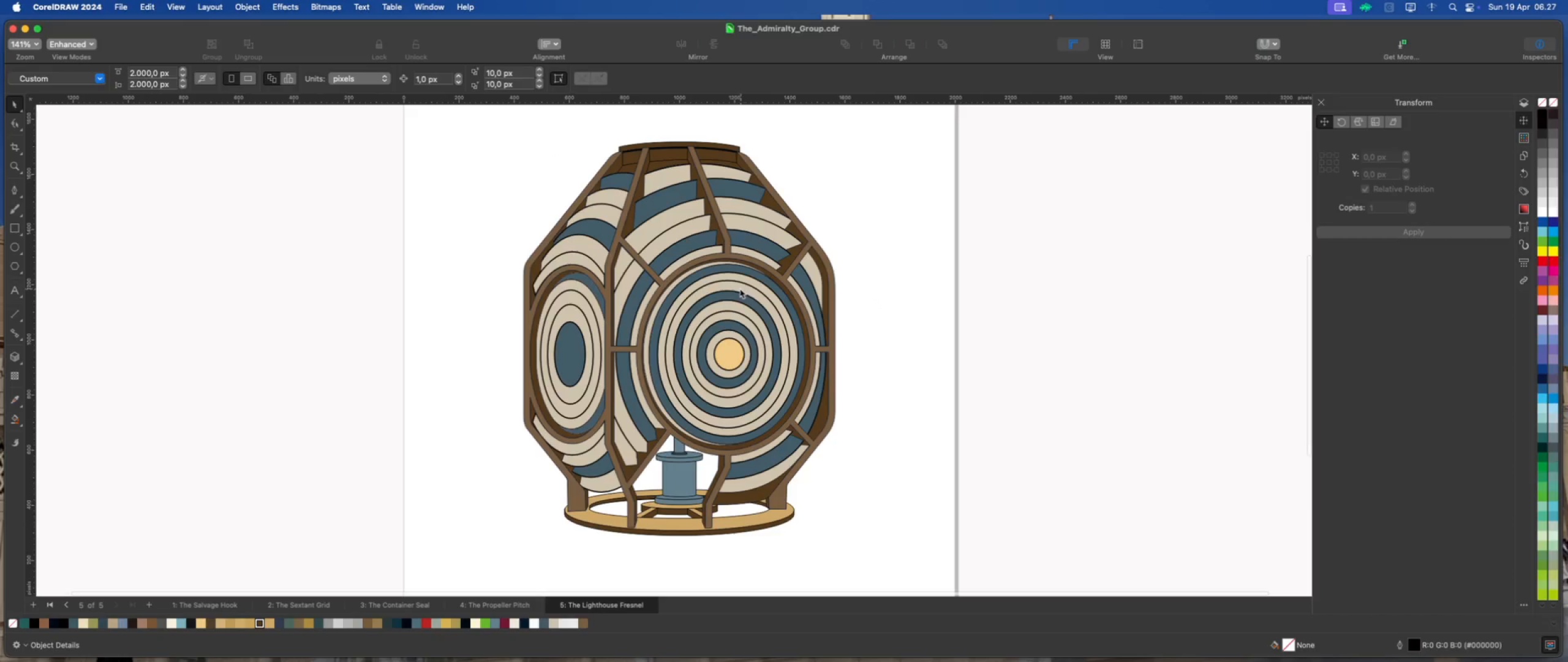 
scroll: coordinate [582, 226], scroll_direction: down, amount: 1.0
 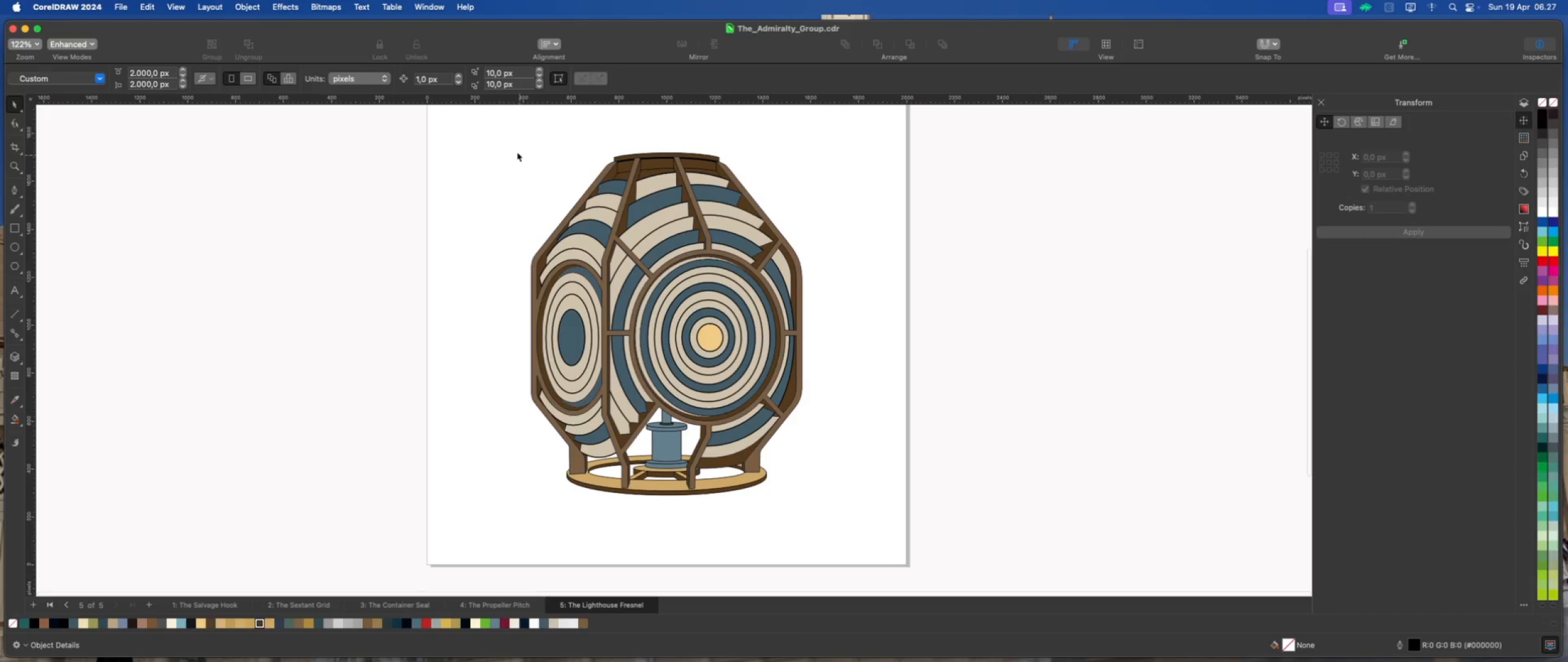 
left_click_drag(start_coordinate=[496, 124], to_coordinate=[836, 504])
 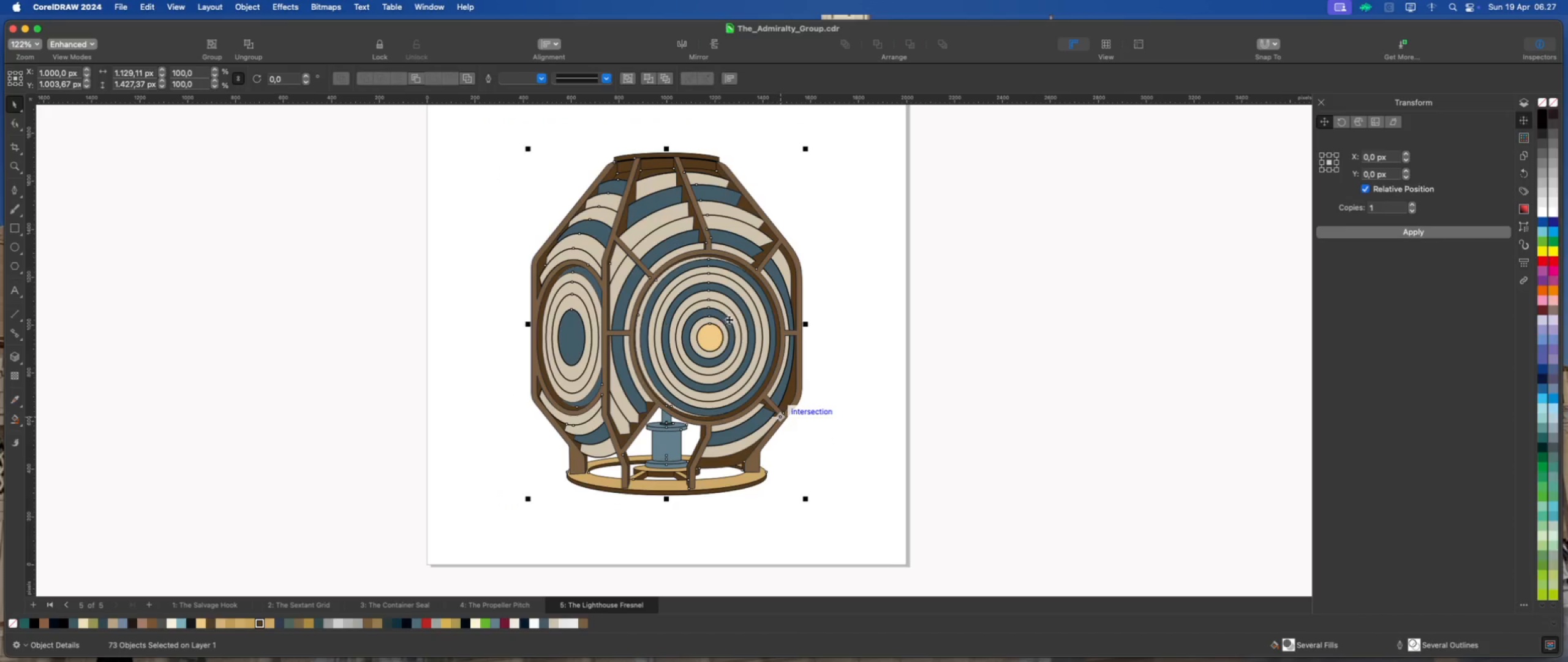 
right_click([728, 315])
 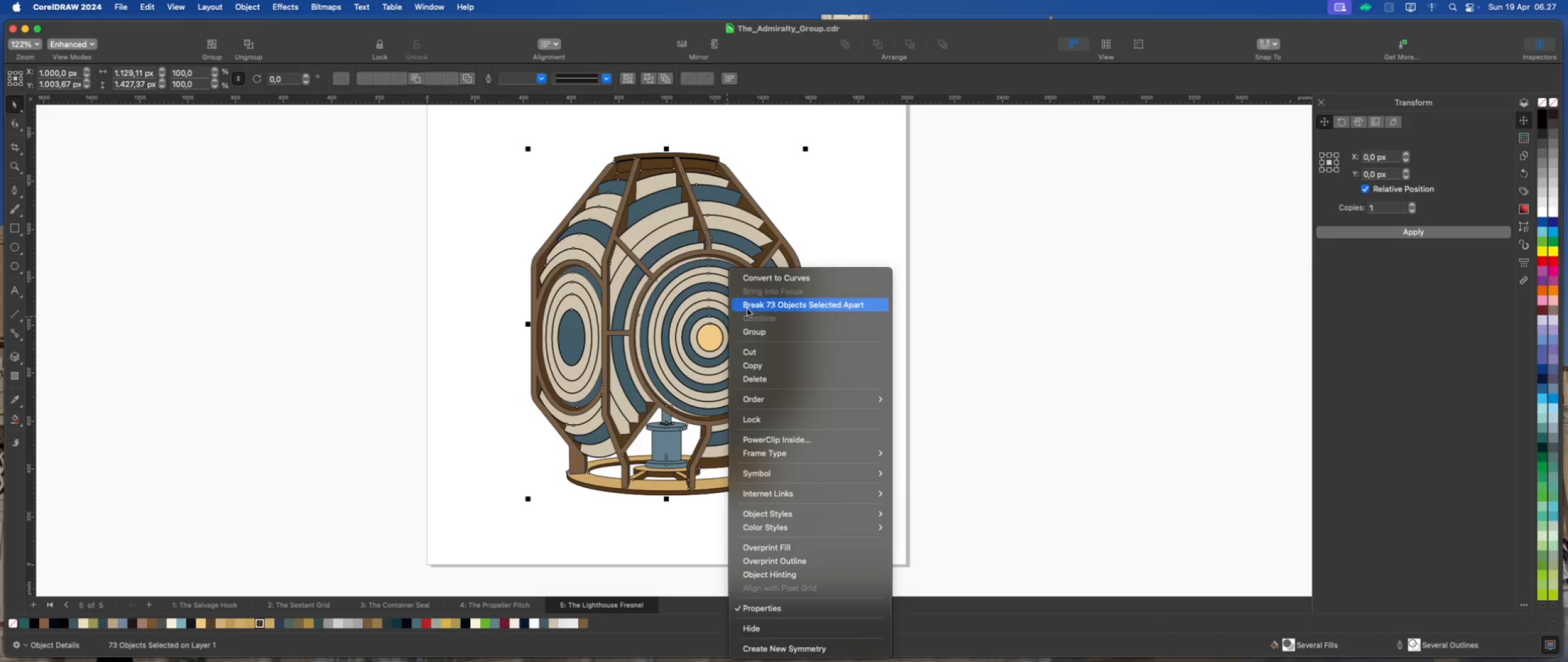 
left_click([778, 303])
 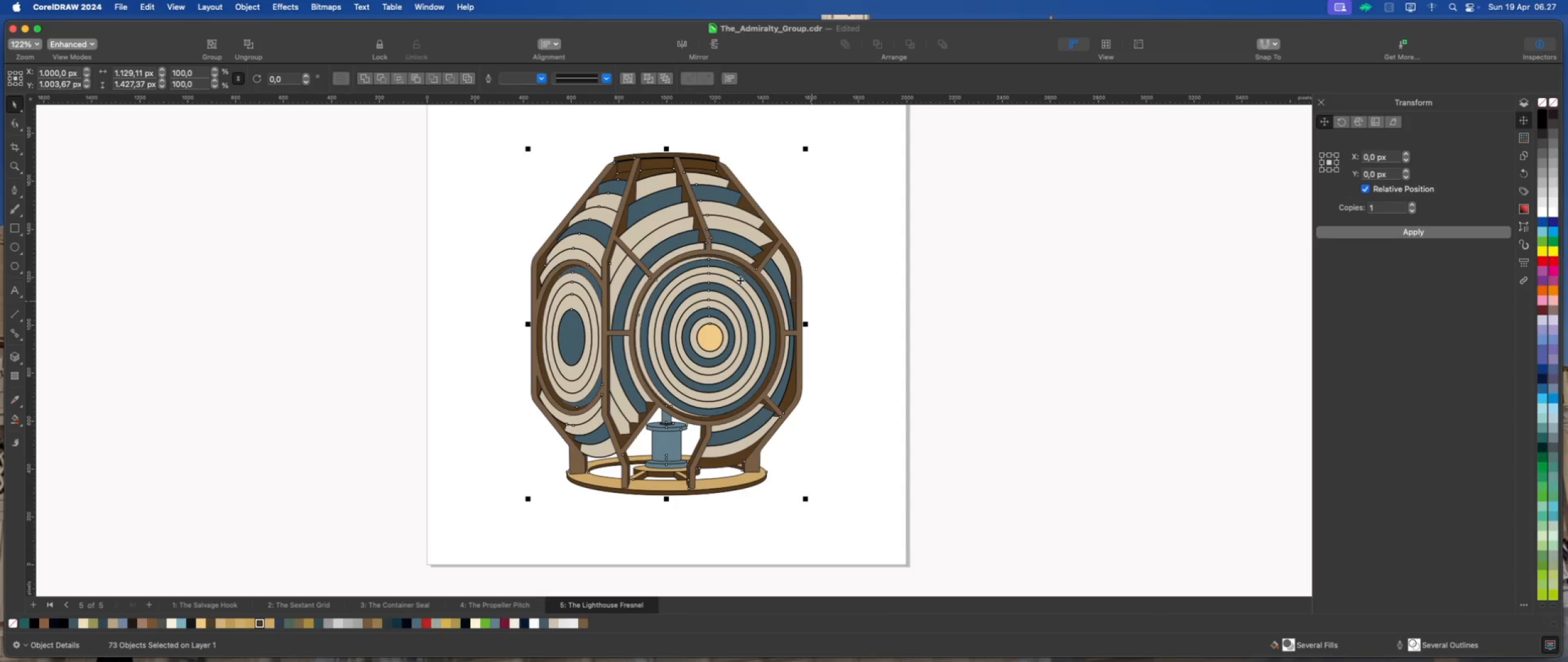 
left_click([249, 6])
 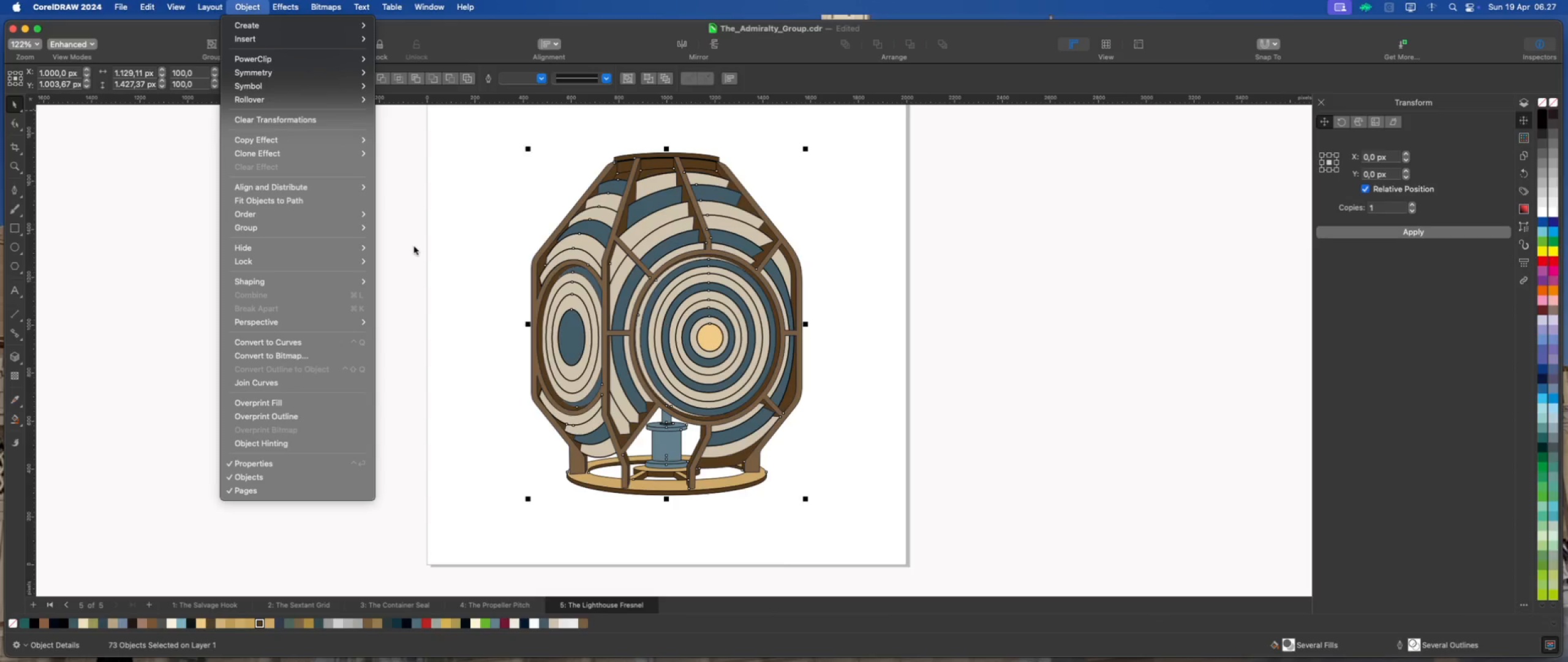 
left_click([414, 246])
 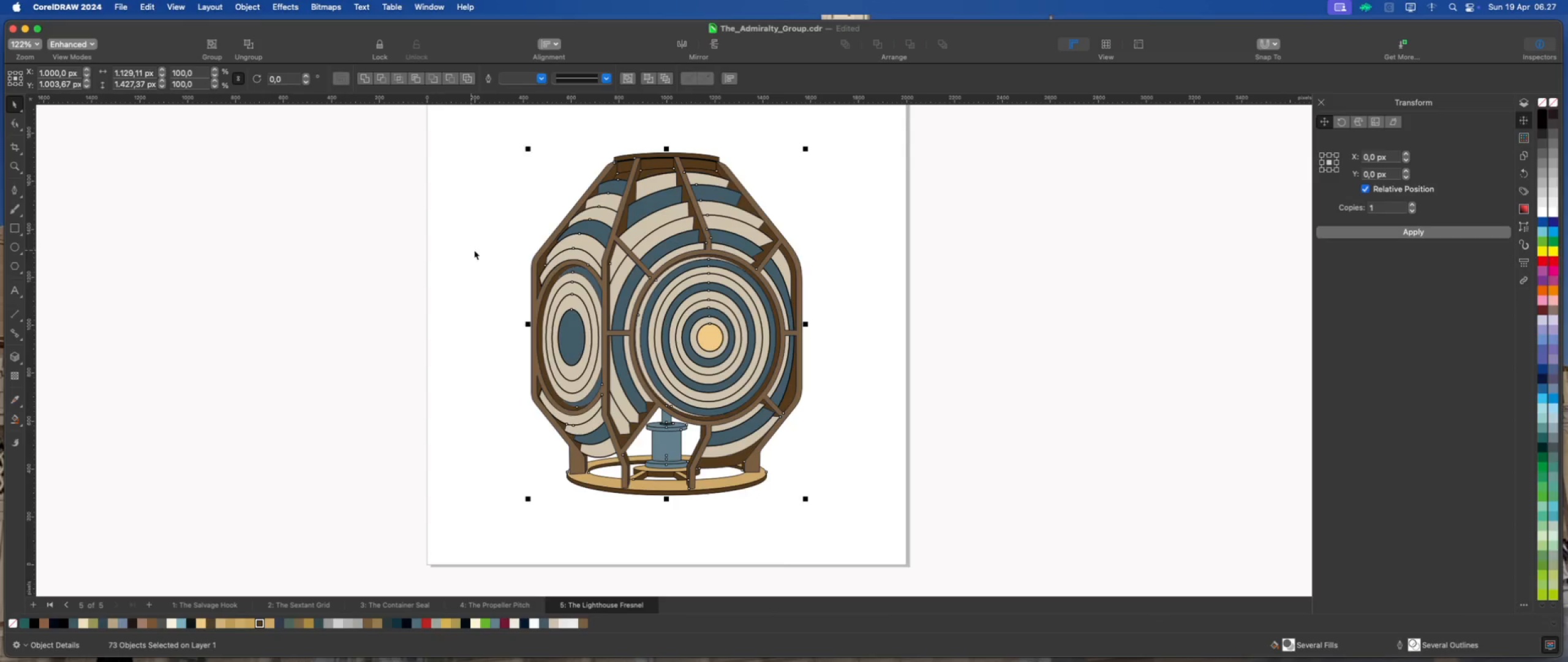 
left_click([477, 250])
 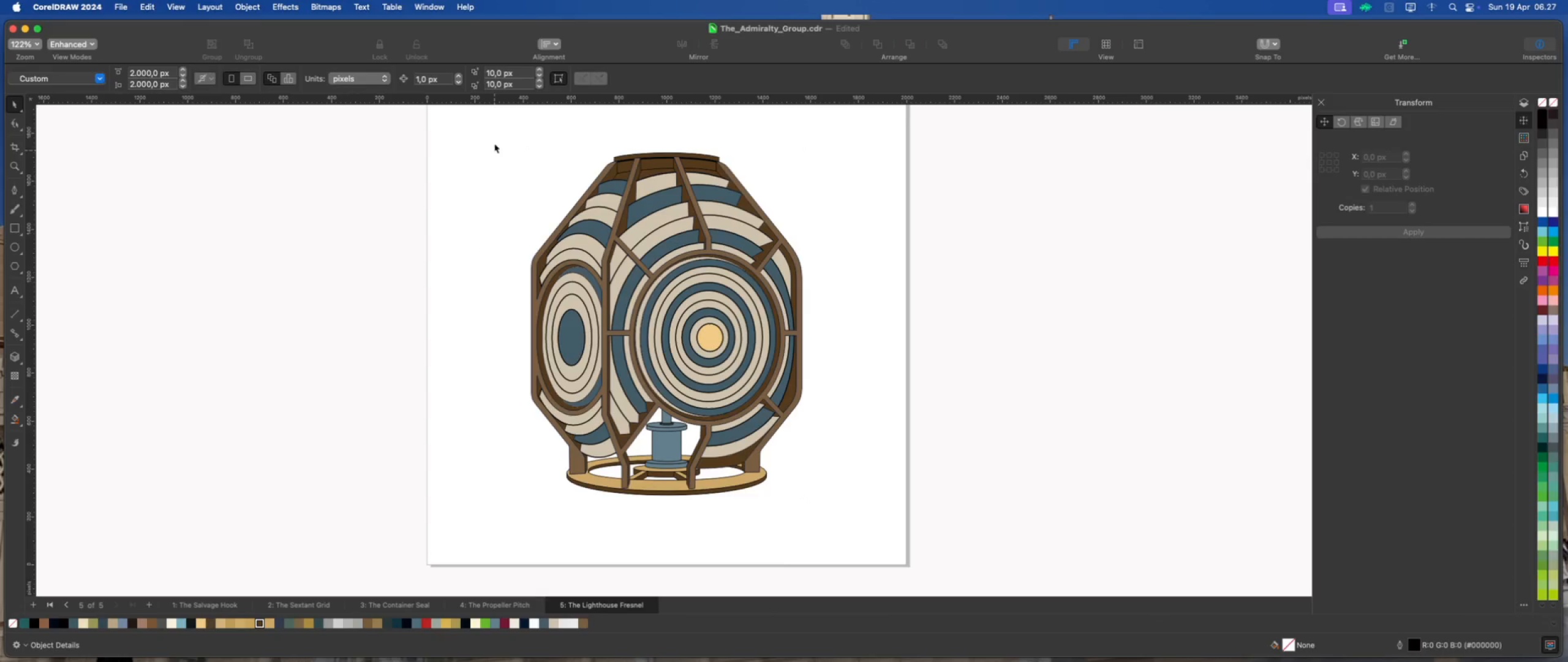 
left_click_drag(start_coordinate=[495, 124], to_coordinate=[865, 522])
 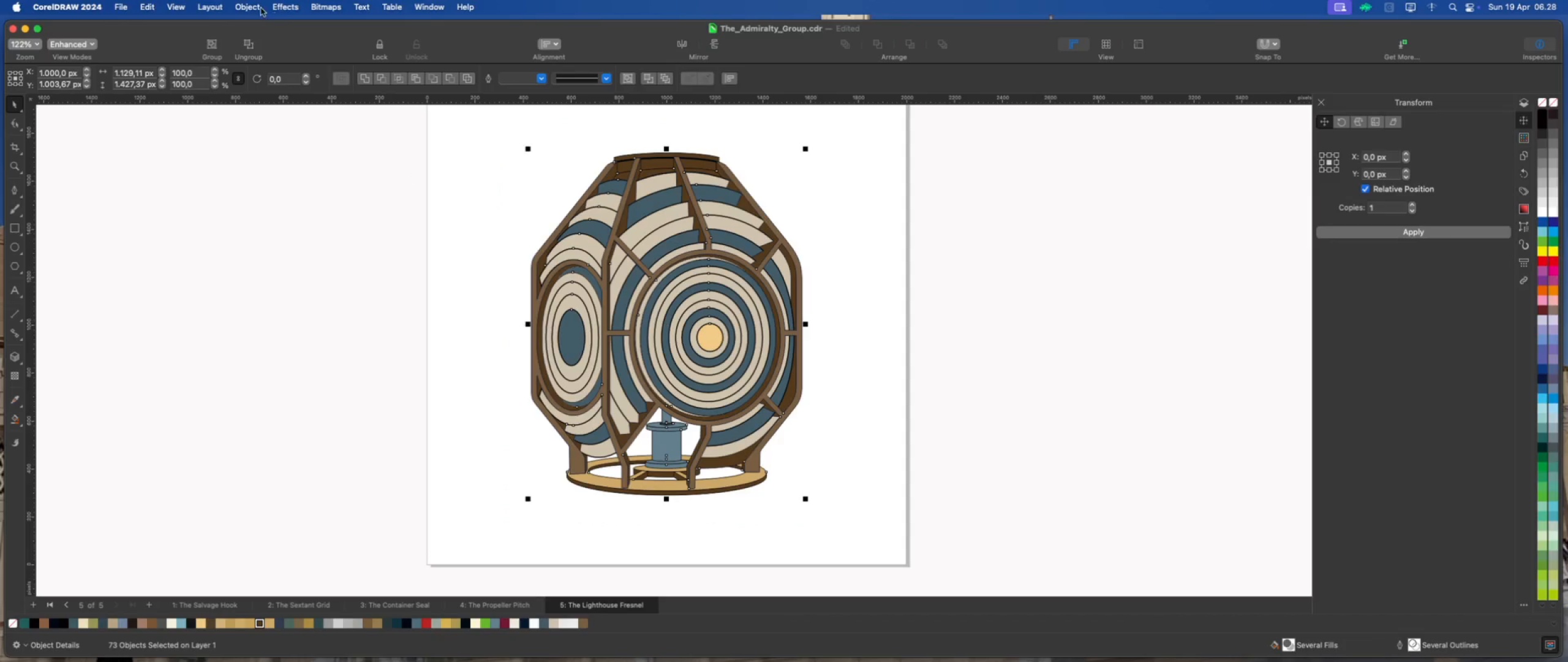 
left_click([258, 7])
 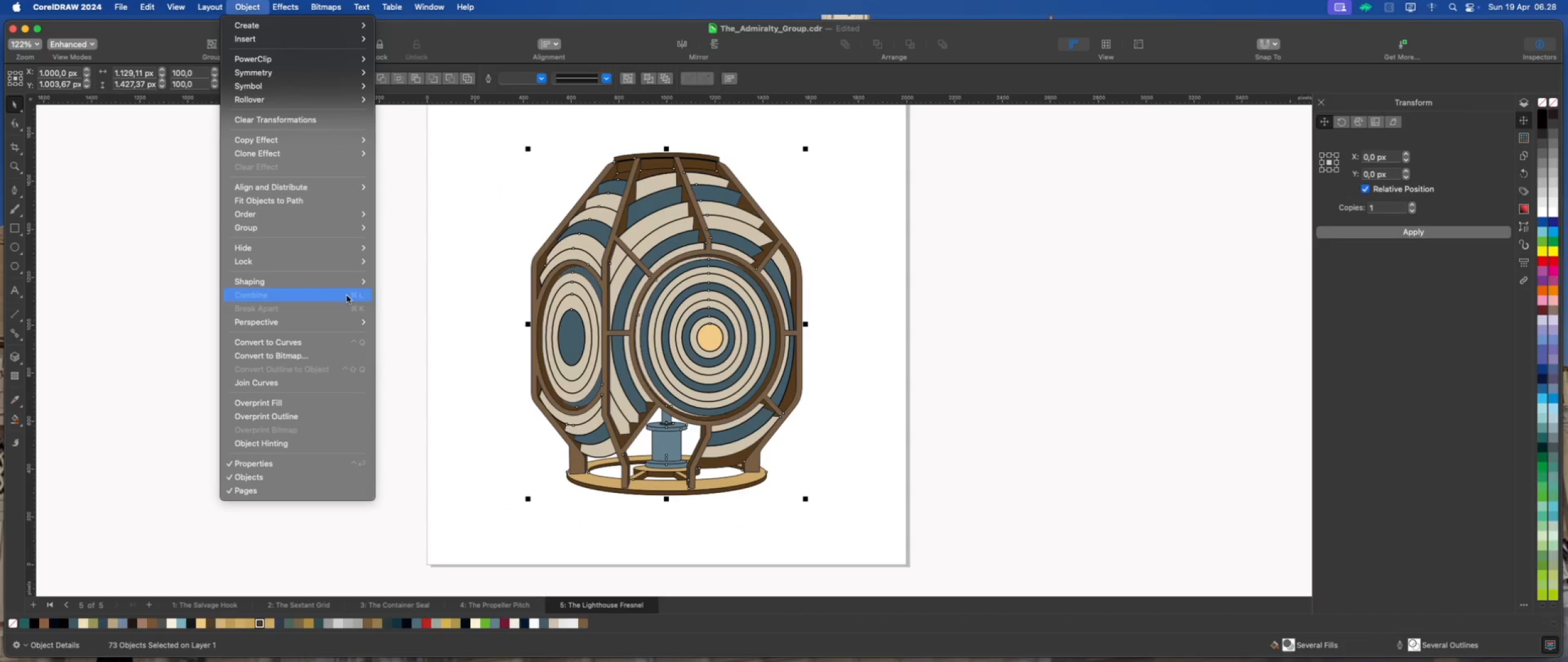 
left_click([441, 292])
 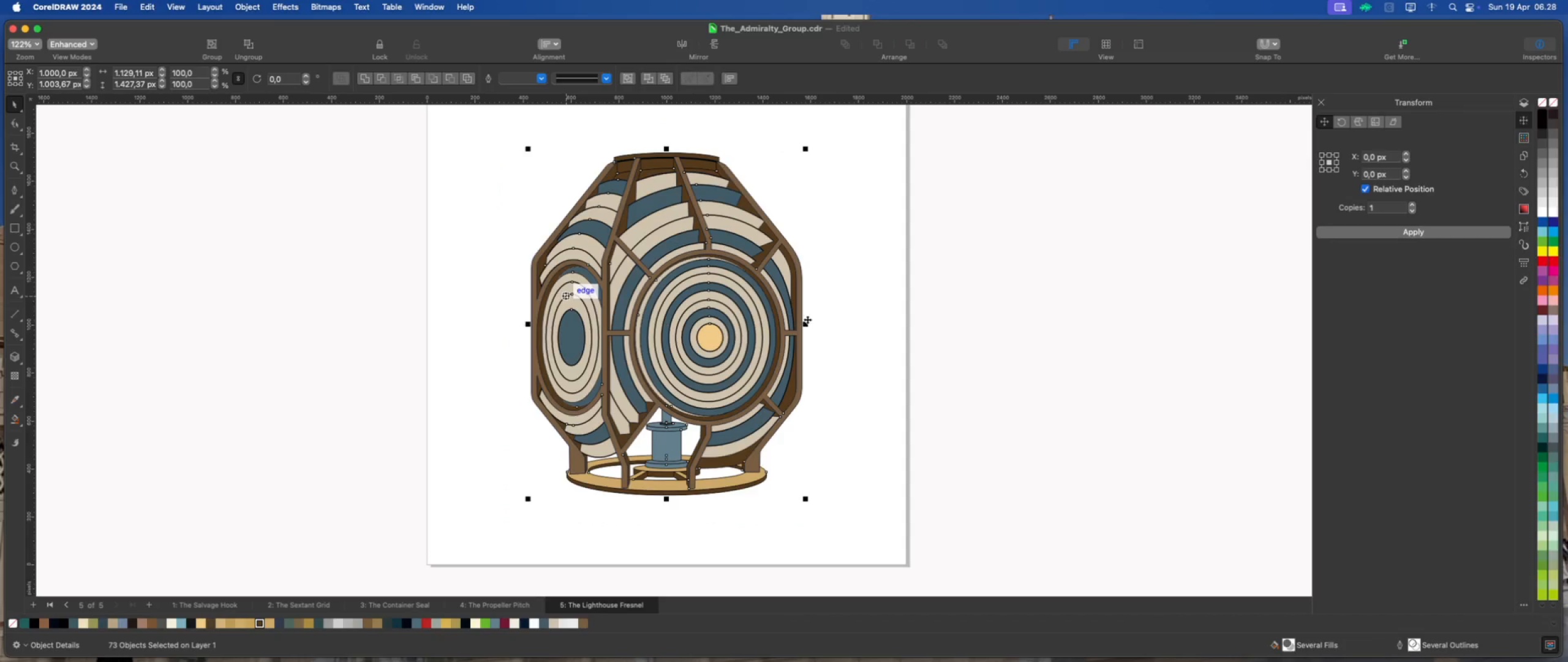 
left_click([896, 321])
 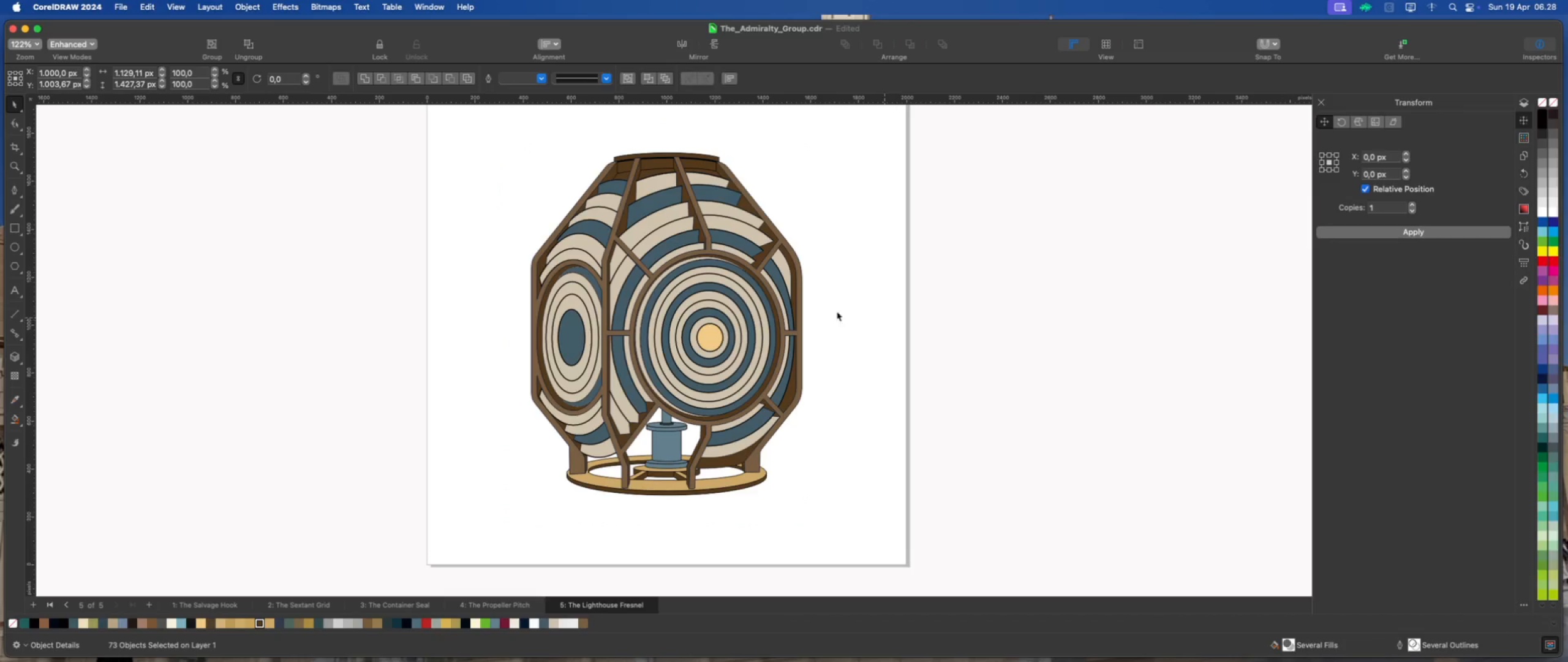 
scroll: coordinate [784, 309], scroll_direction: up, amount: 1.0
 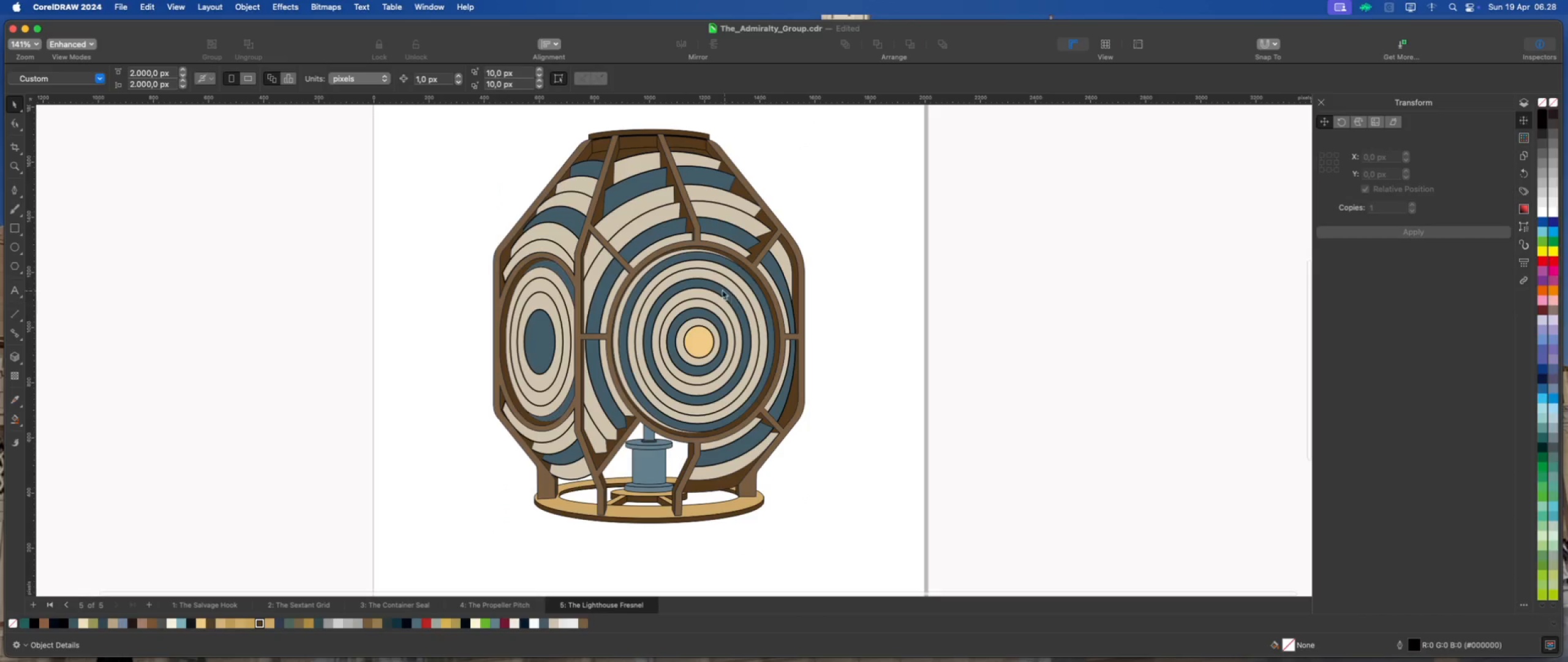 
left_click([718, 287])
 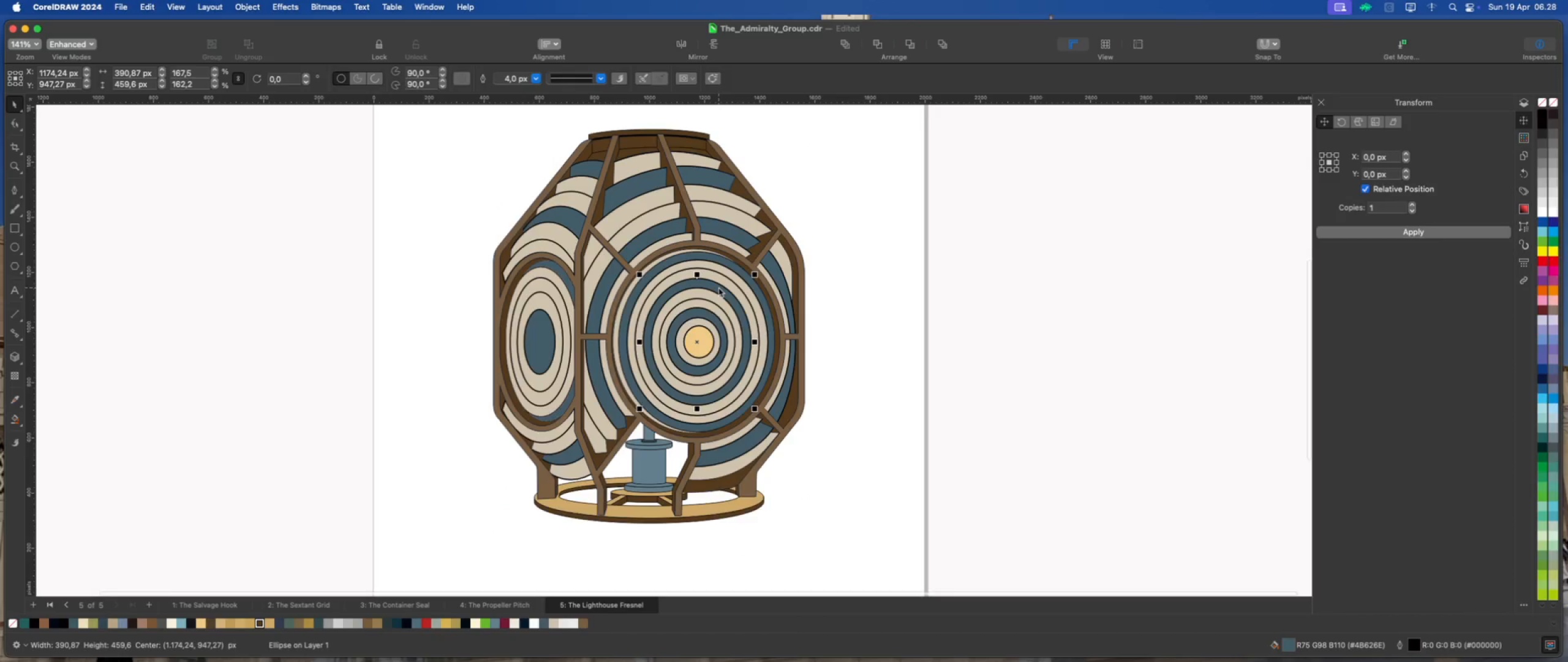 
scroll: coordinate [718, 287], scroll_direction: up, amount: 1.0
 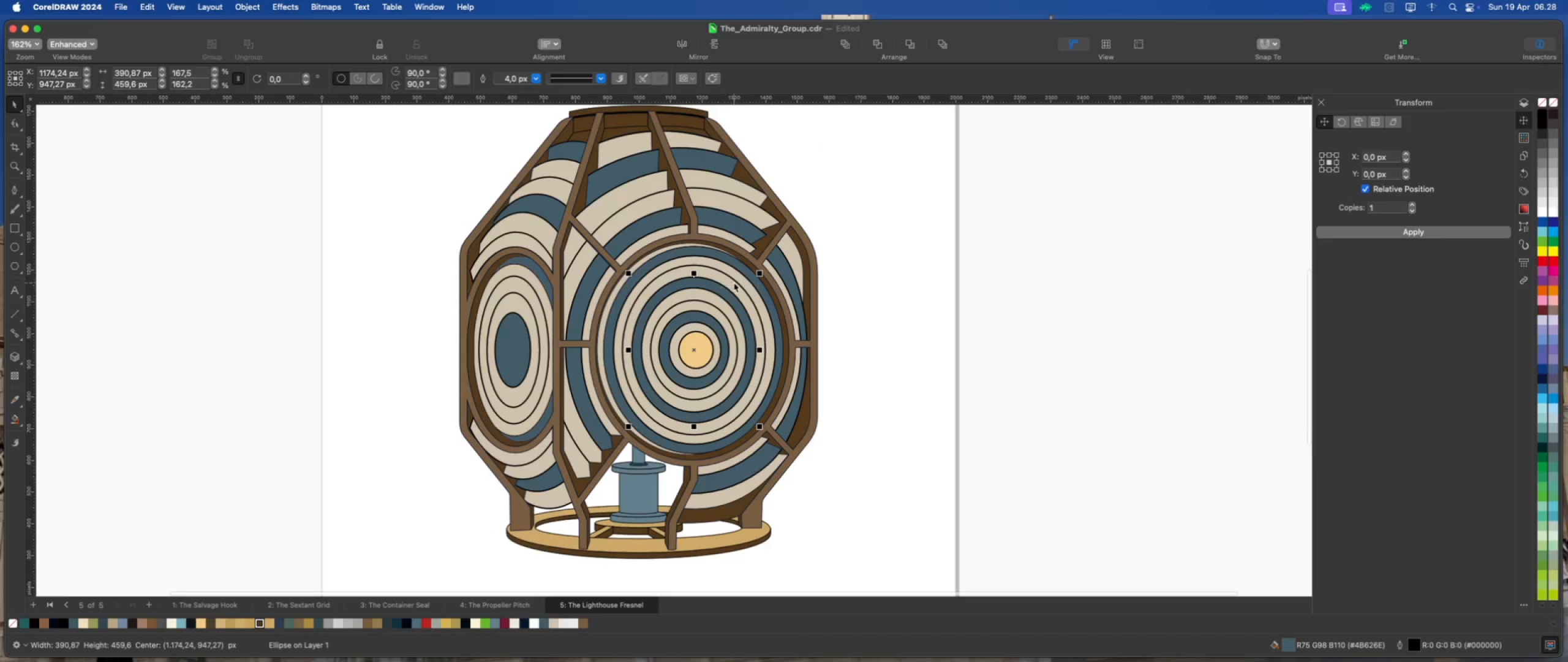 
left_click([734, 283])
 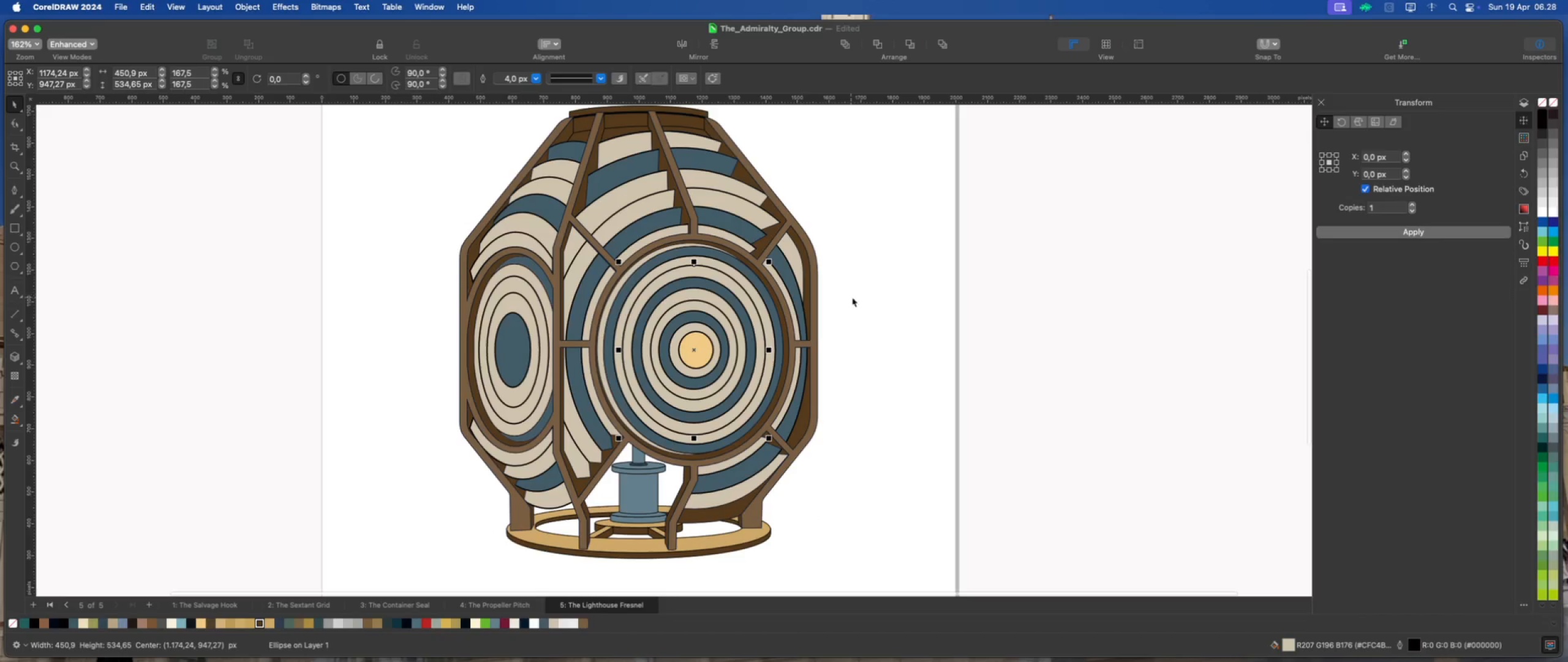 
left_click([855, 297])
 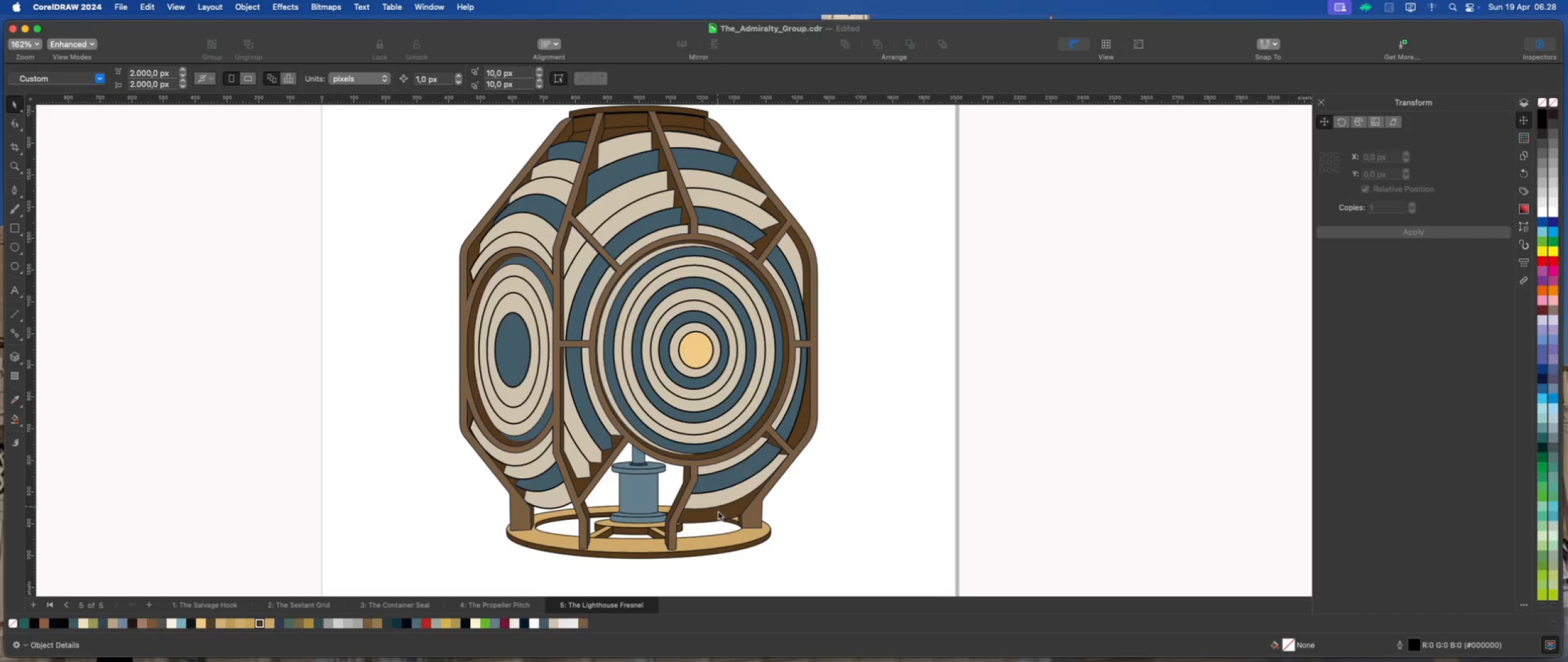 
left_click([725, 541])
 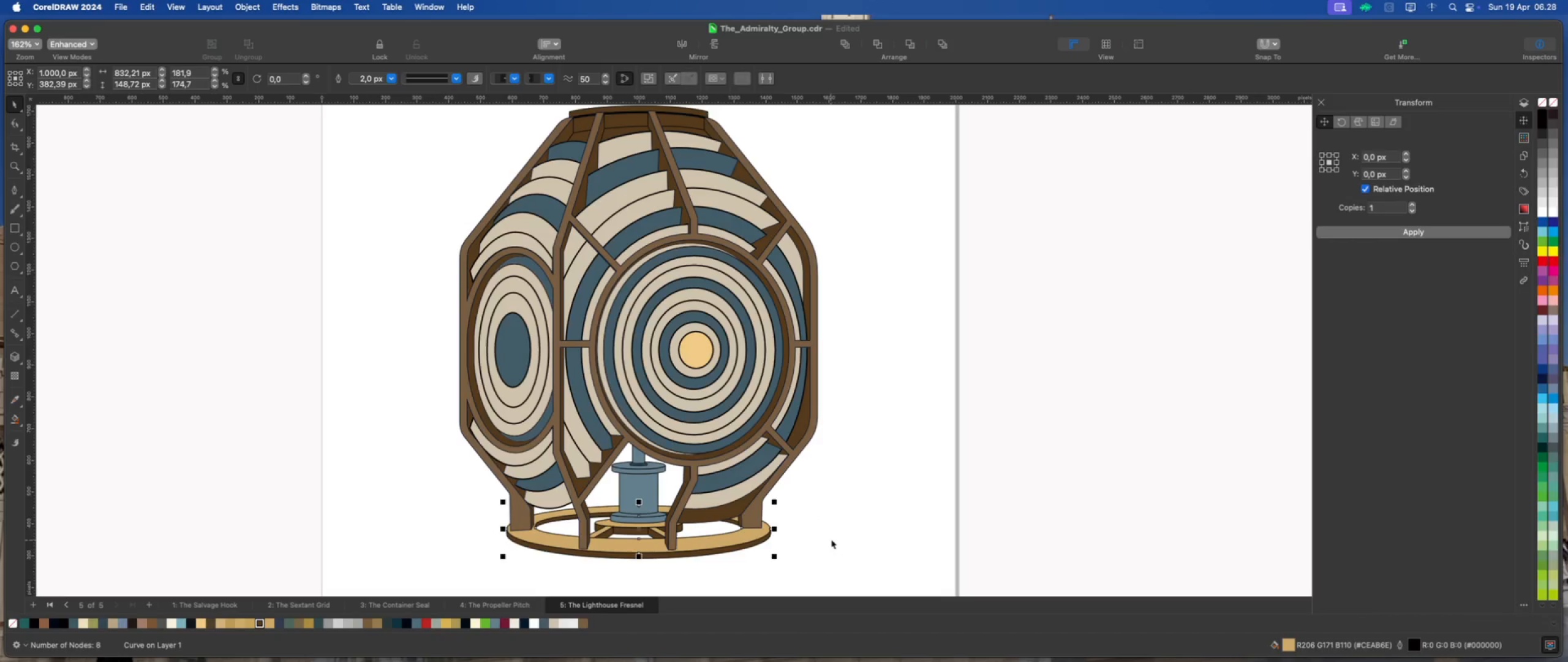 
left_click([831, 539])
 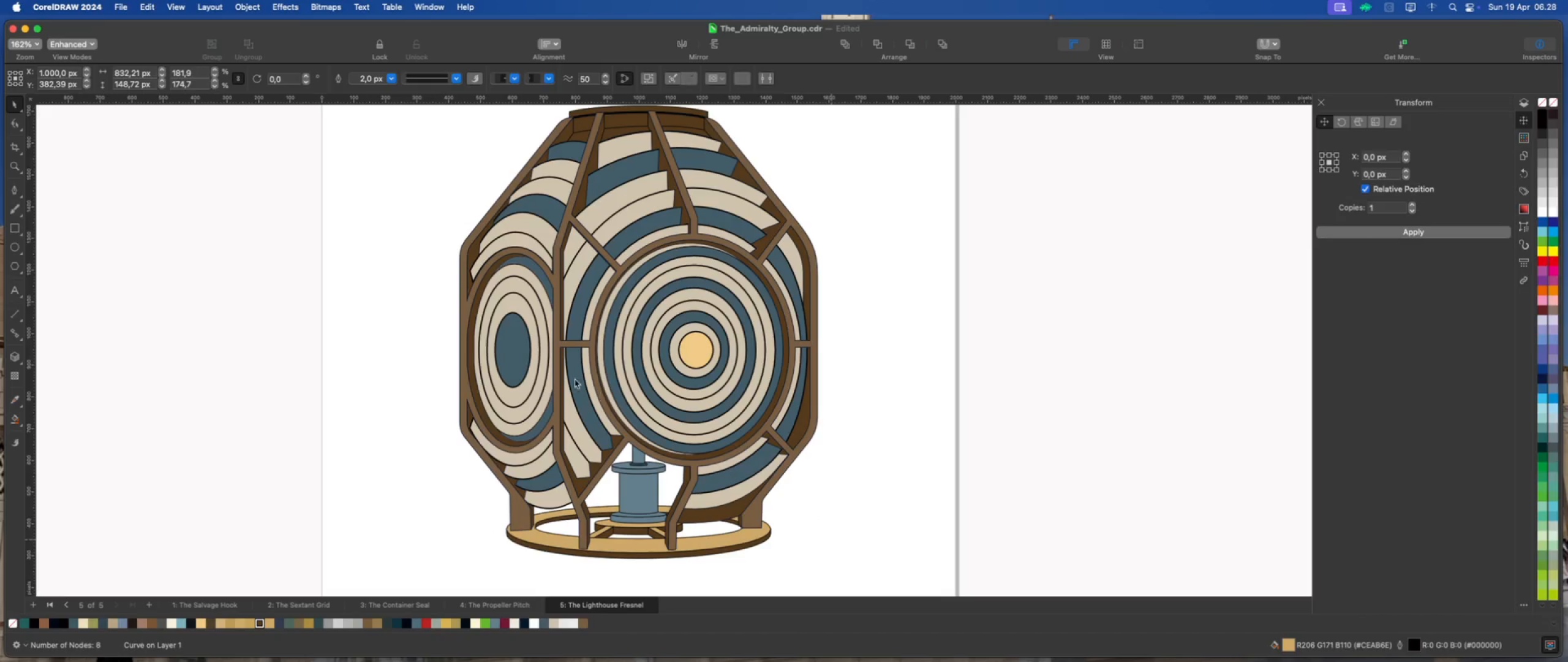 
scroll: coordinate [573, 378], scroll_direction: down, amount: 1.0
 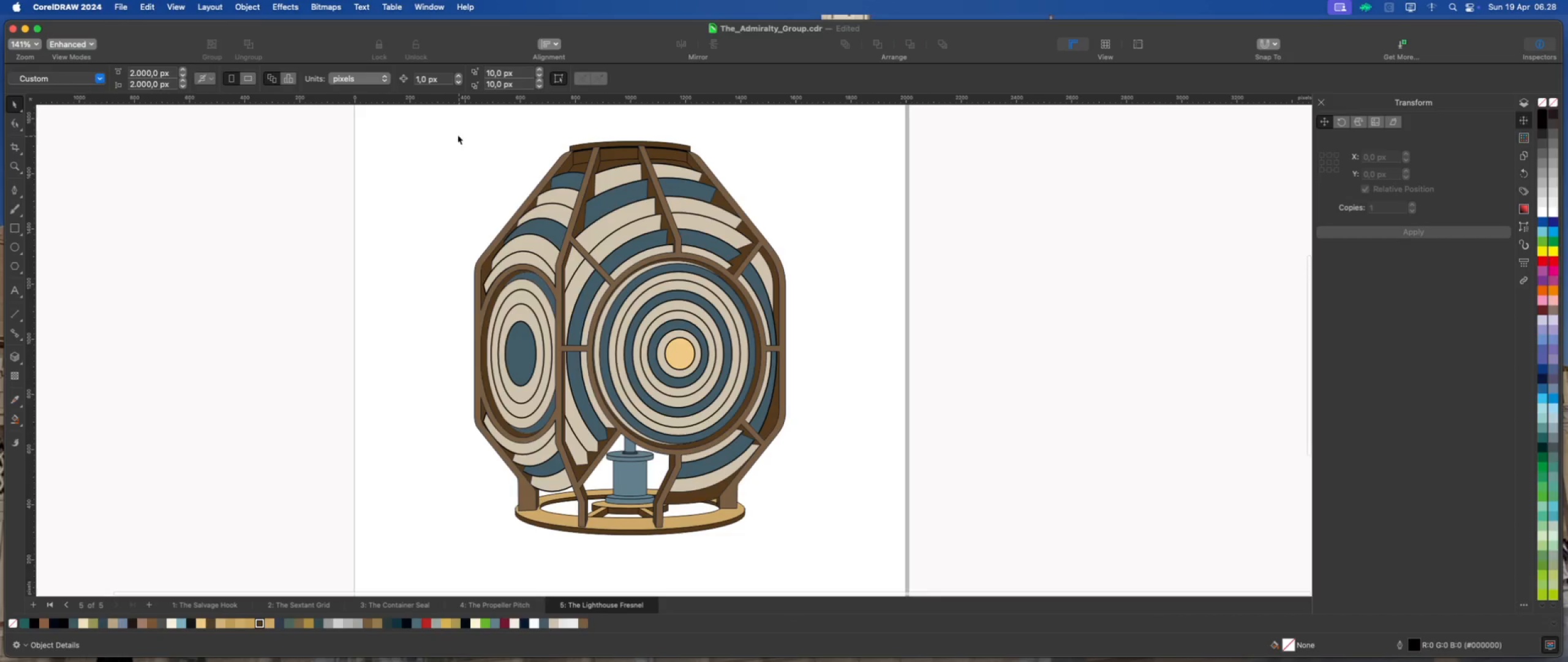 
left_click_drag(start_coordinate=[451, 121], to_coordinate=[459, 141])
 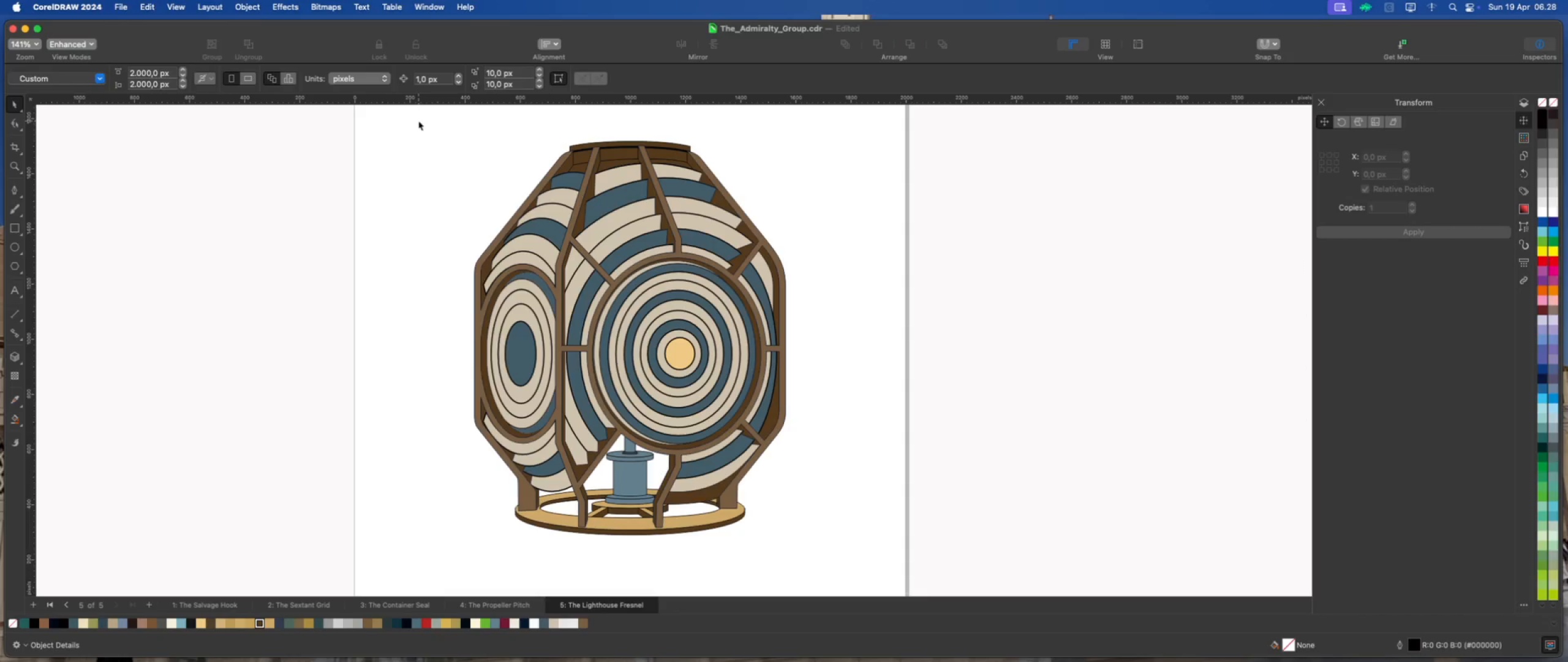 
left_click_drag(start_coordinate=[418, 120], to_coordinate=[817, 552])
 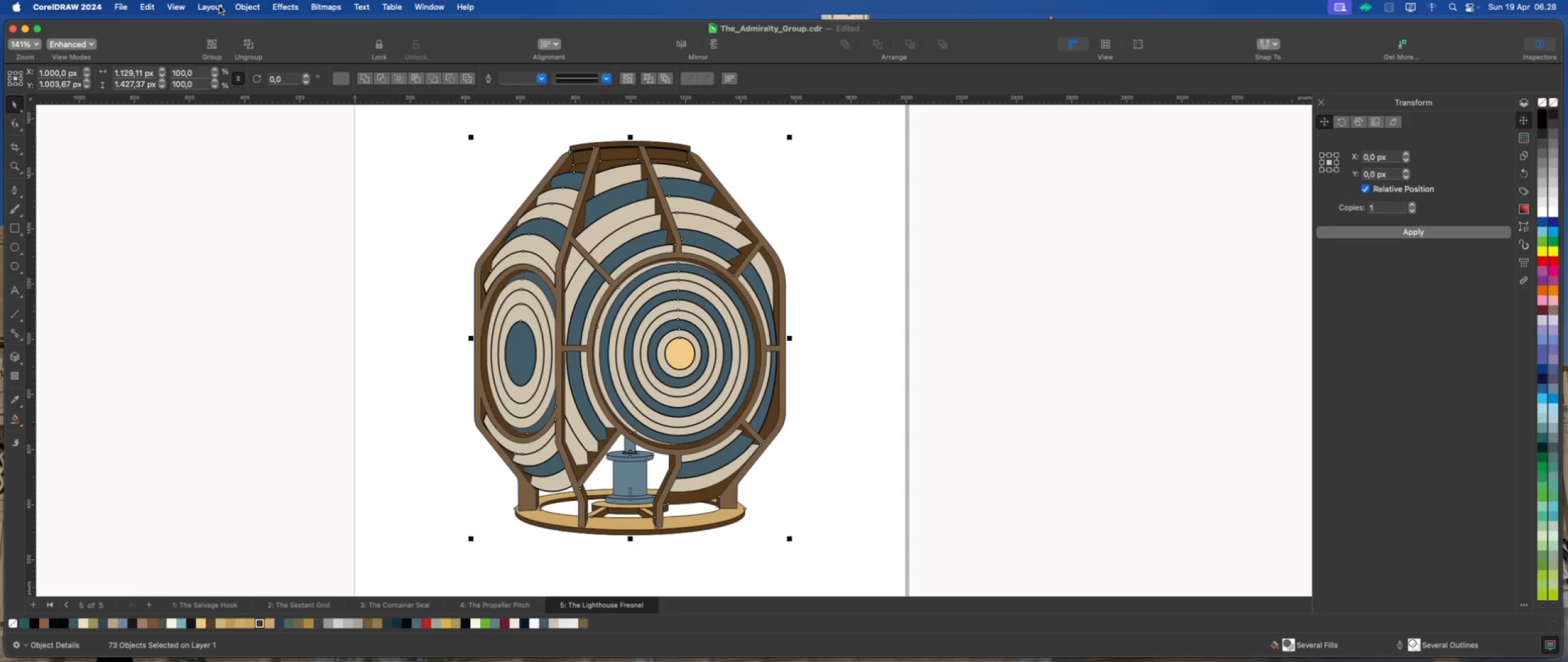 
left_click([238, 6])
 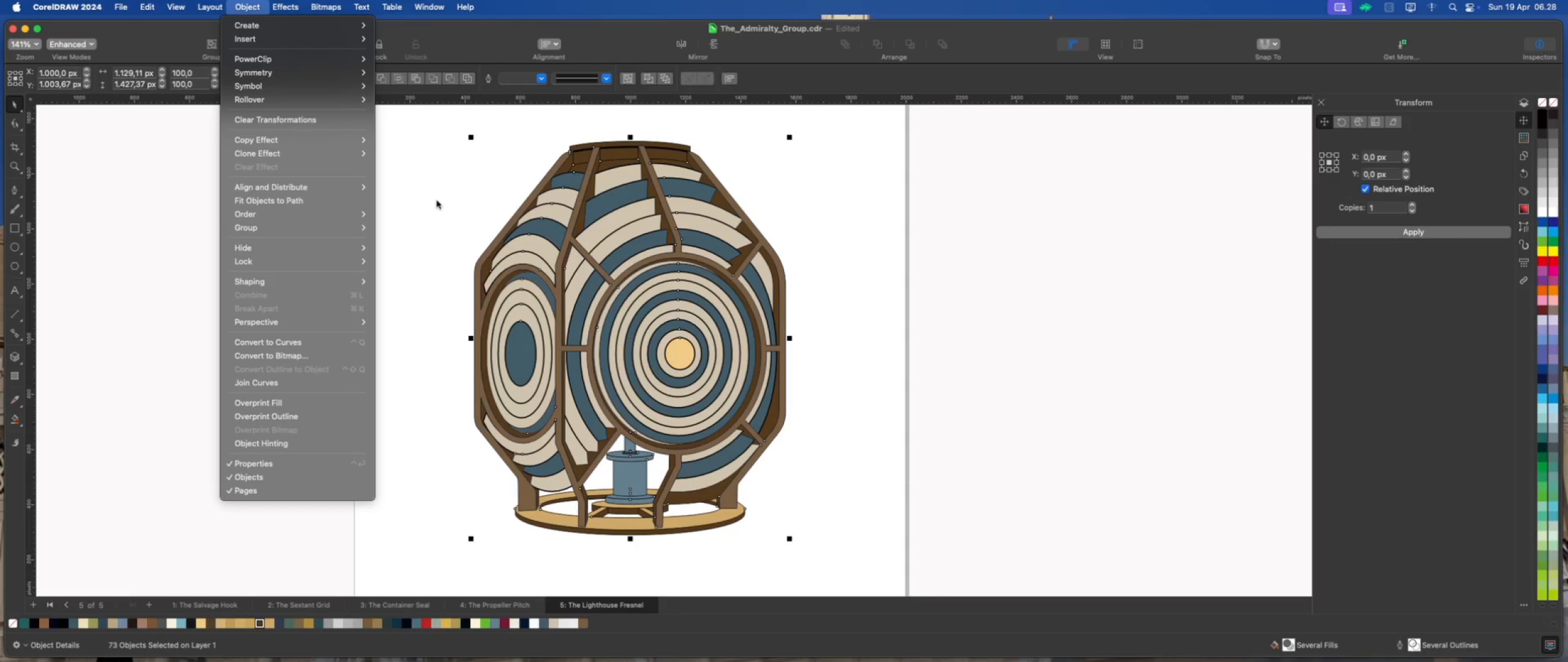 
left_click([437, 200])
 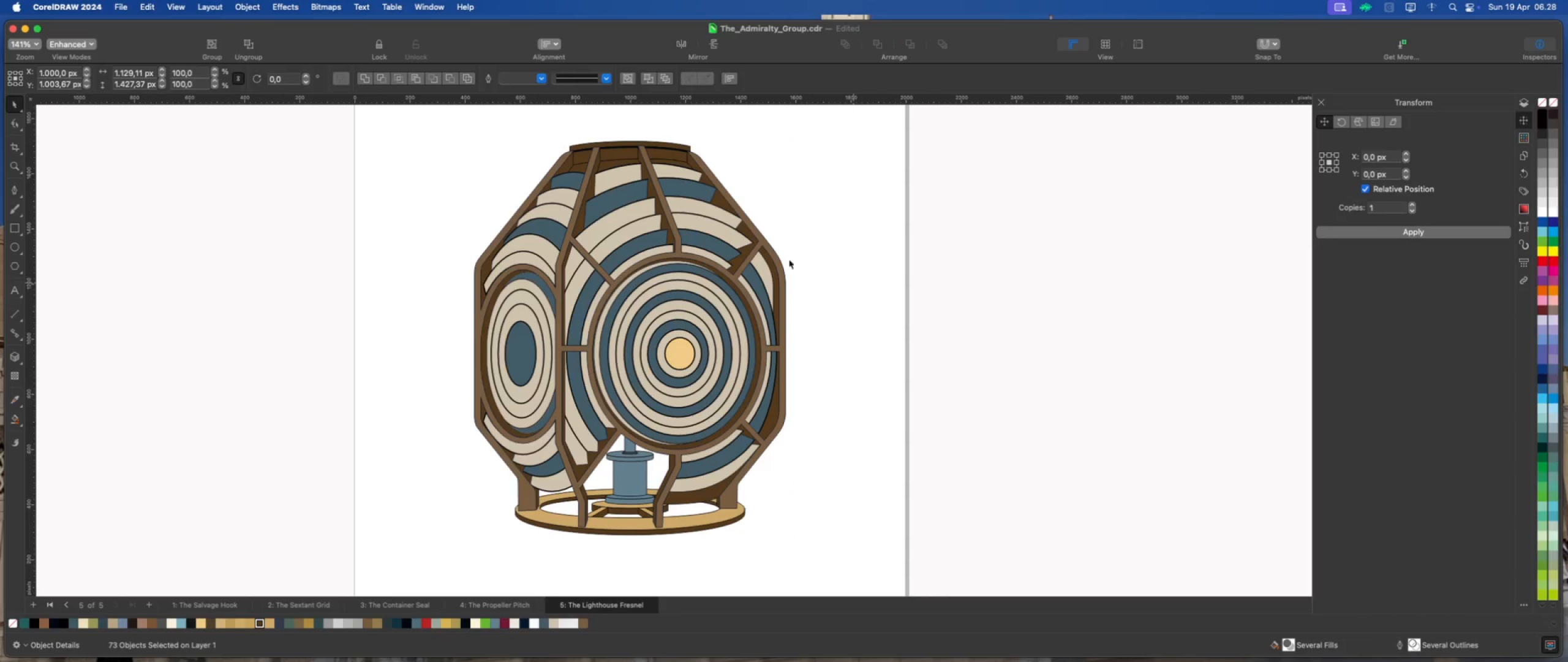 
scroll: coordinate [628, 151], scroll_direction: up, amount: 1.0
 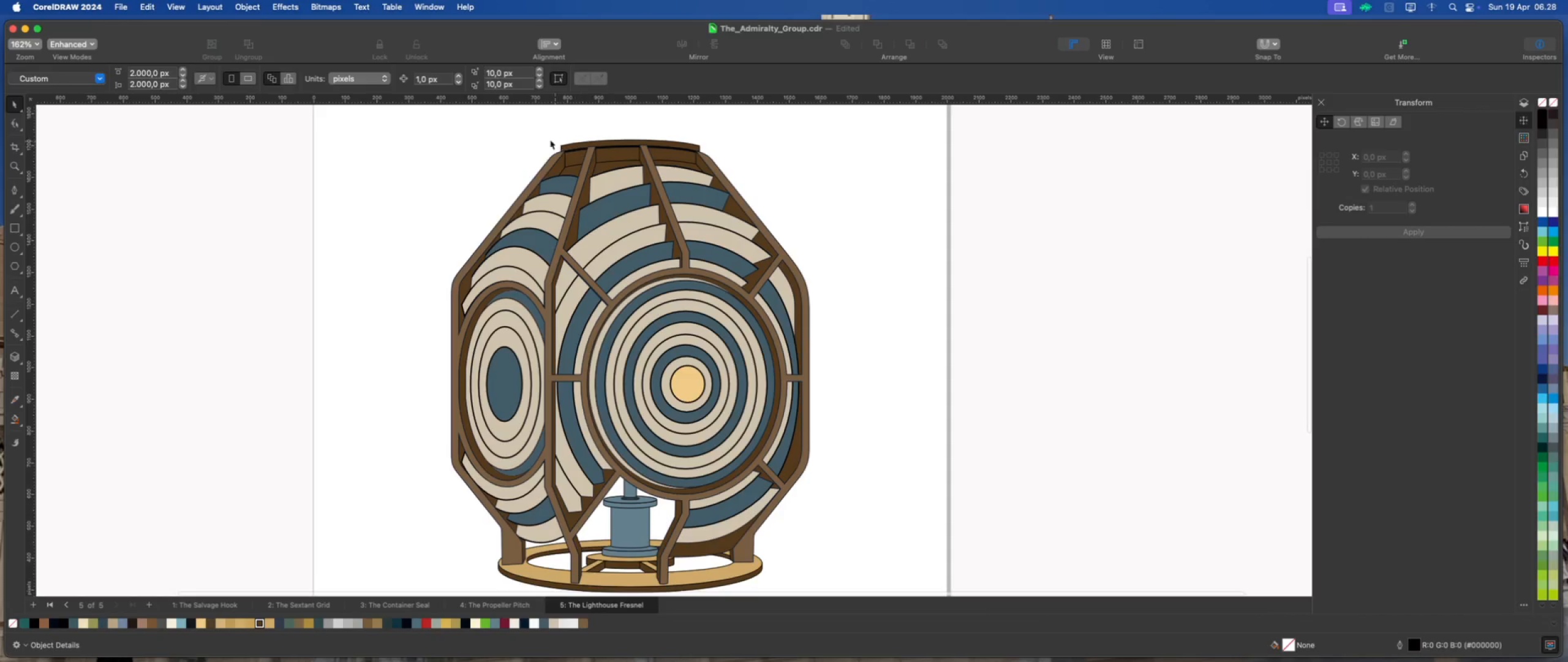 
left_click_drag(start_coordinate=[508, 130], to_coordinate=[805, 248])
 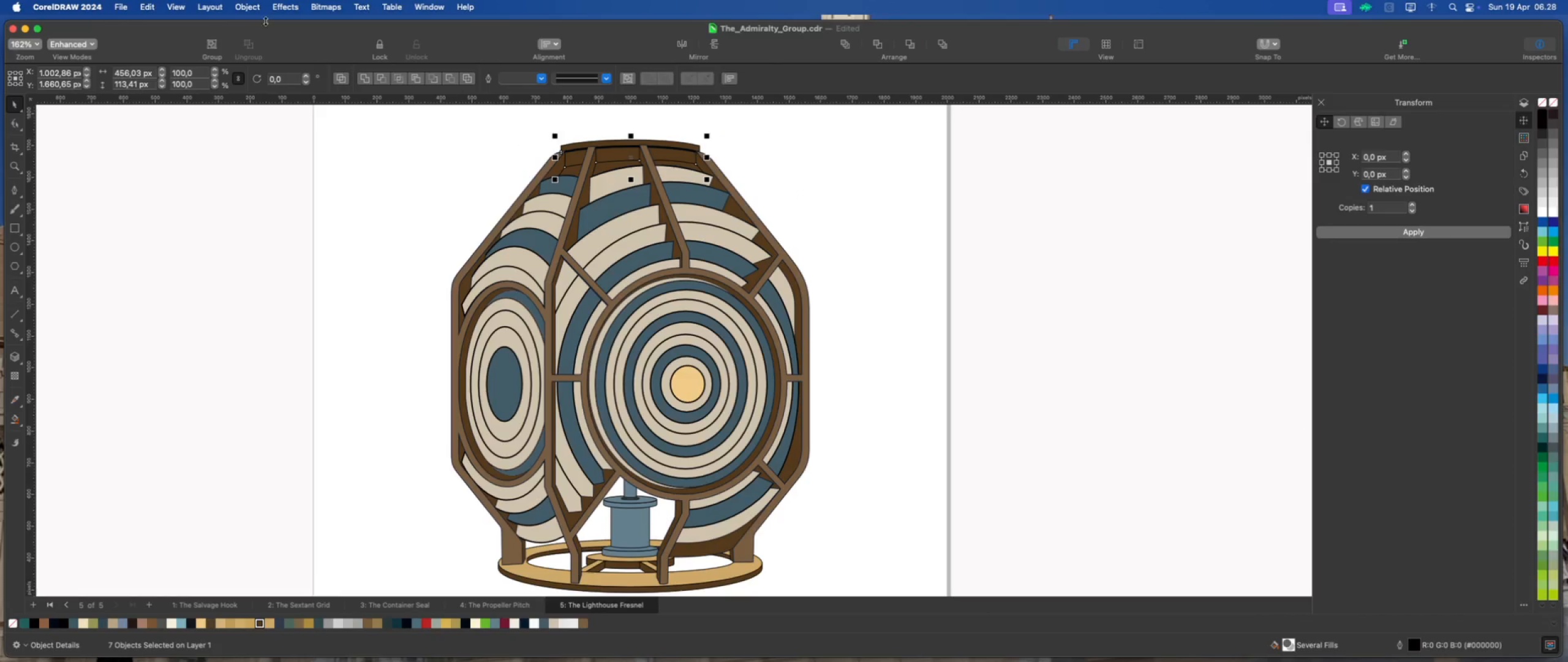 
left_click([253, 9])
 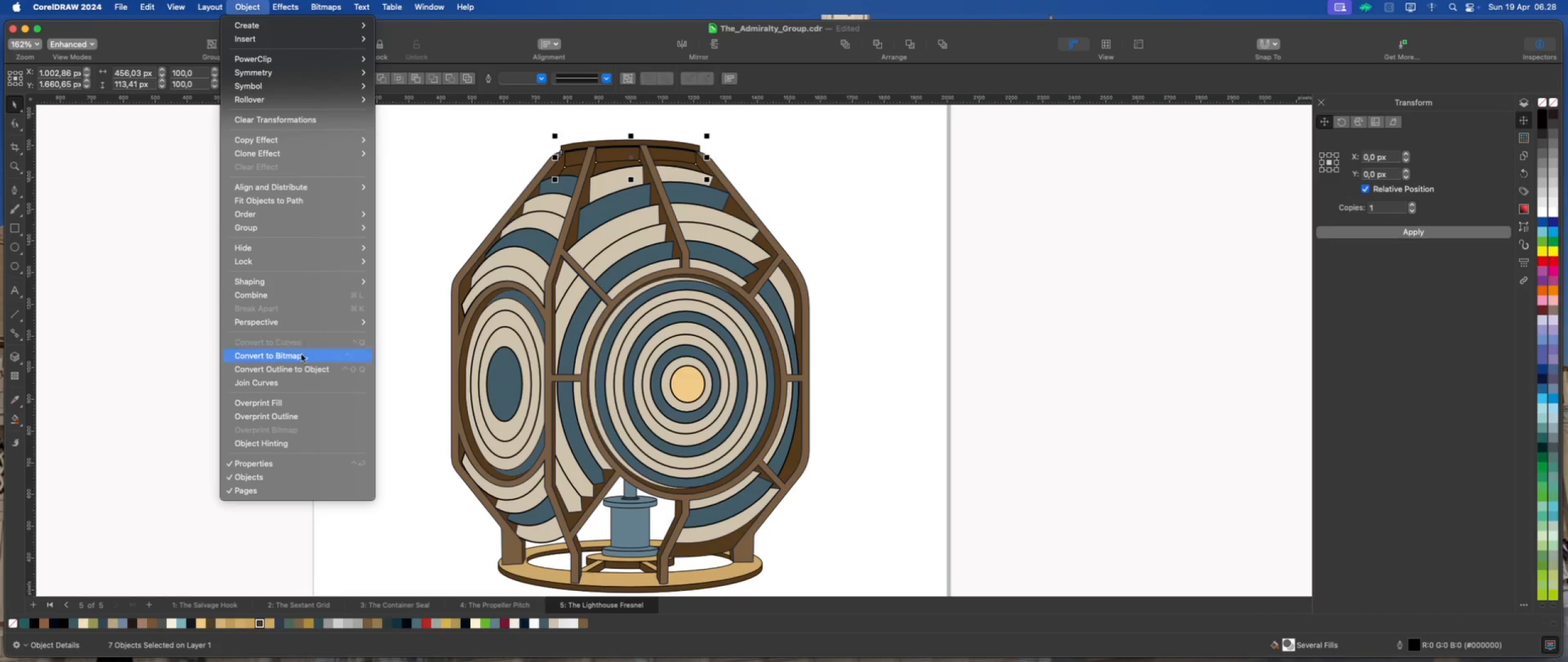 
left_click([310, 371])
 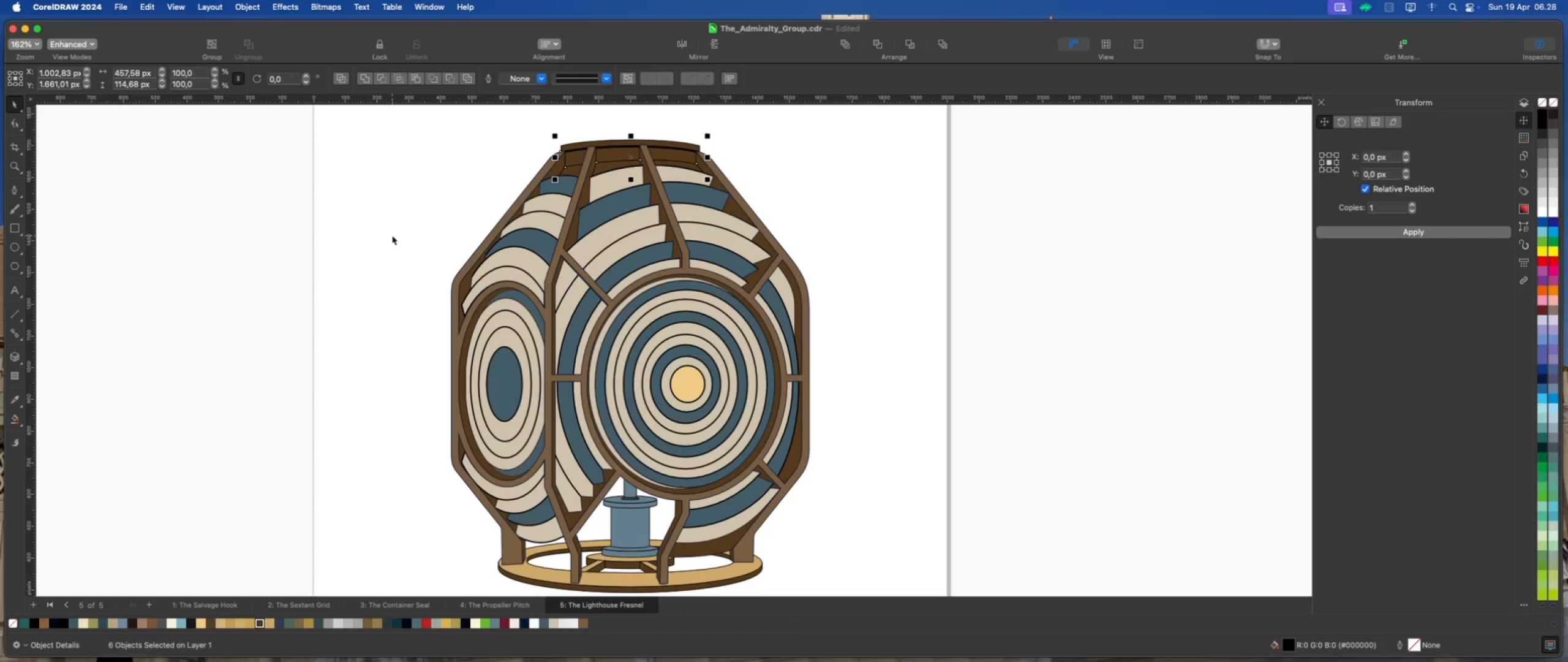 
wait(6.14)
 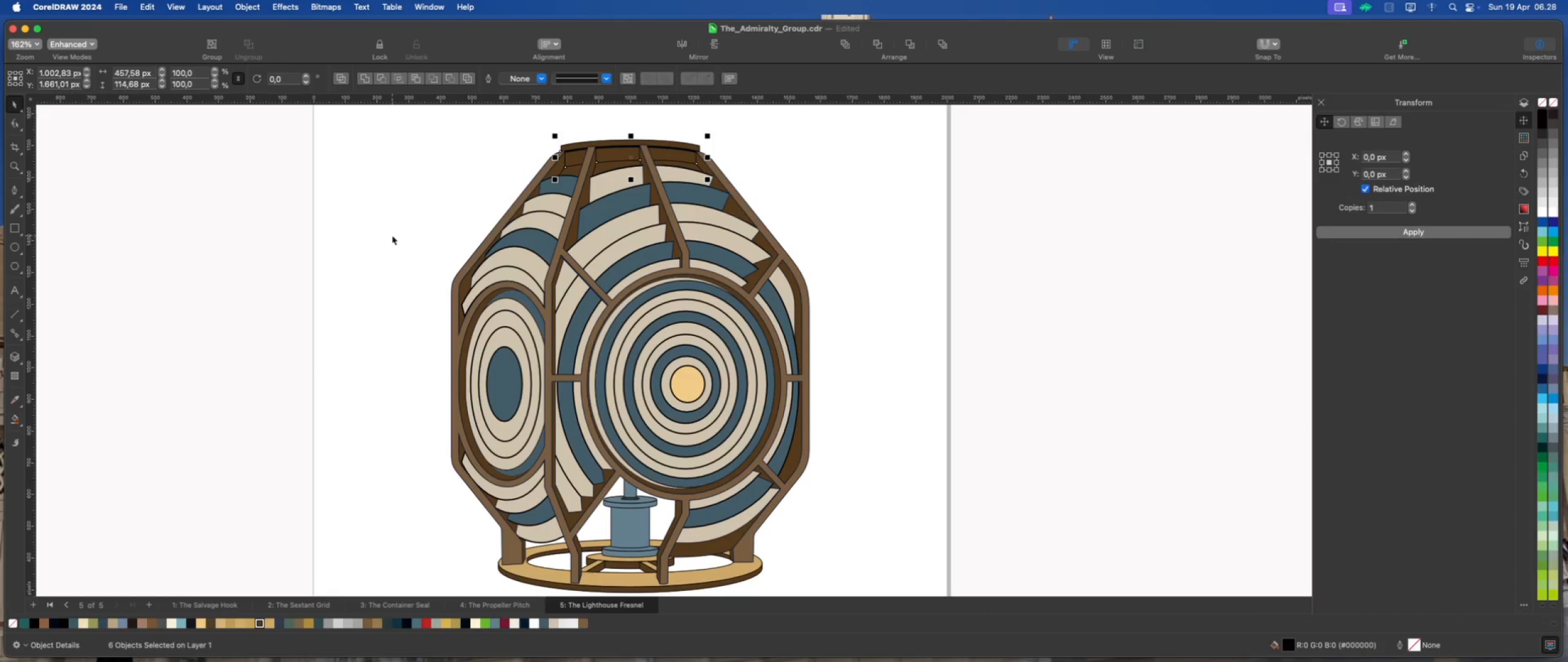 
key(Meta+Z)
 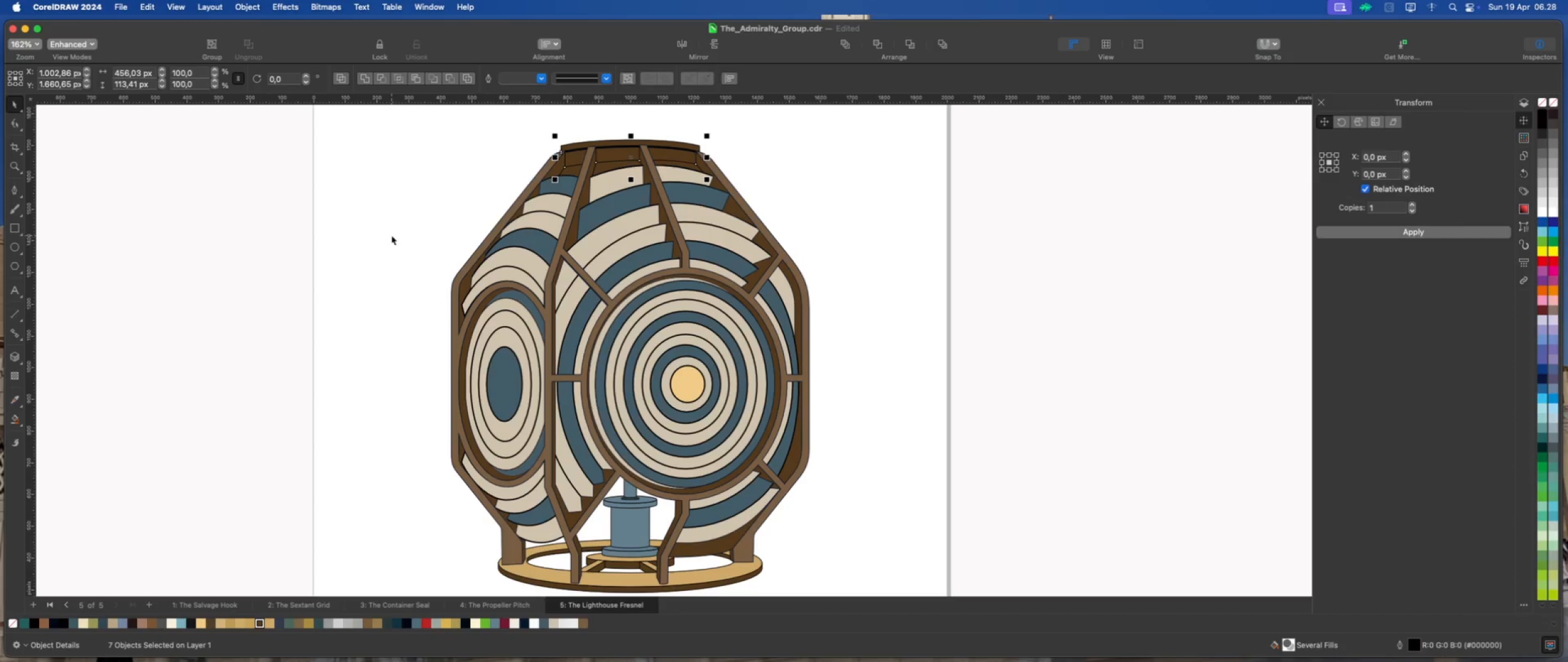 
left_click([391, 235])
 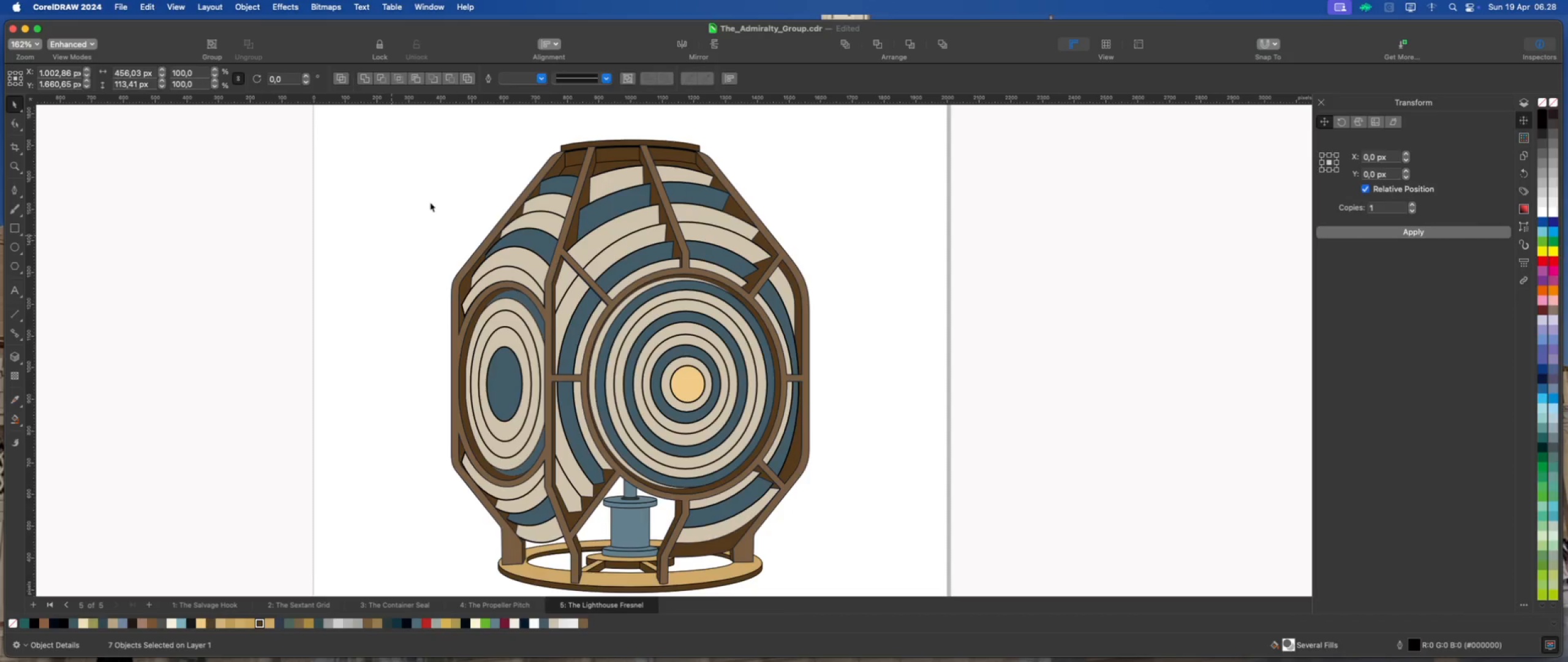 
scroll: coordinate [431, 200], scroll_direction: down, amount: 2.0
 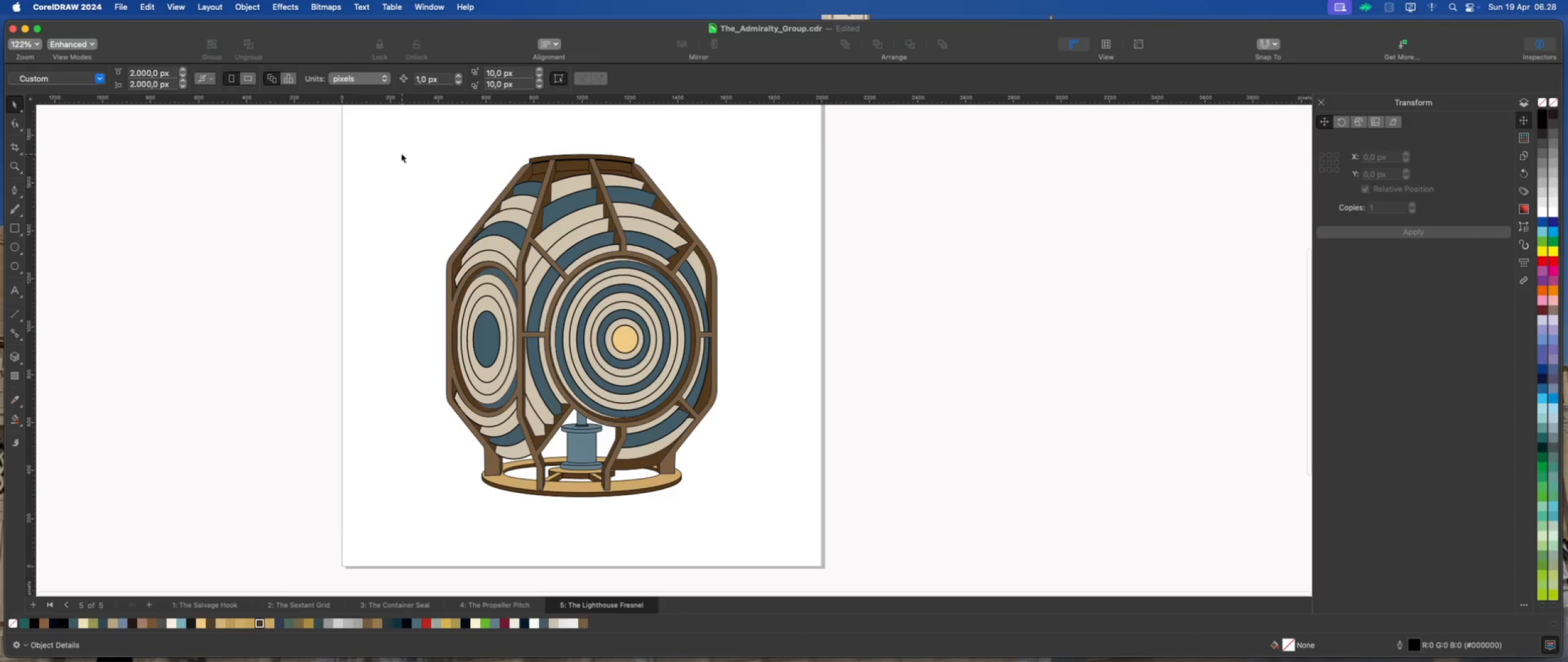 
left_click_drag(start_coordinate=[399, 136], to_coordinate=[745, 524])
 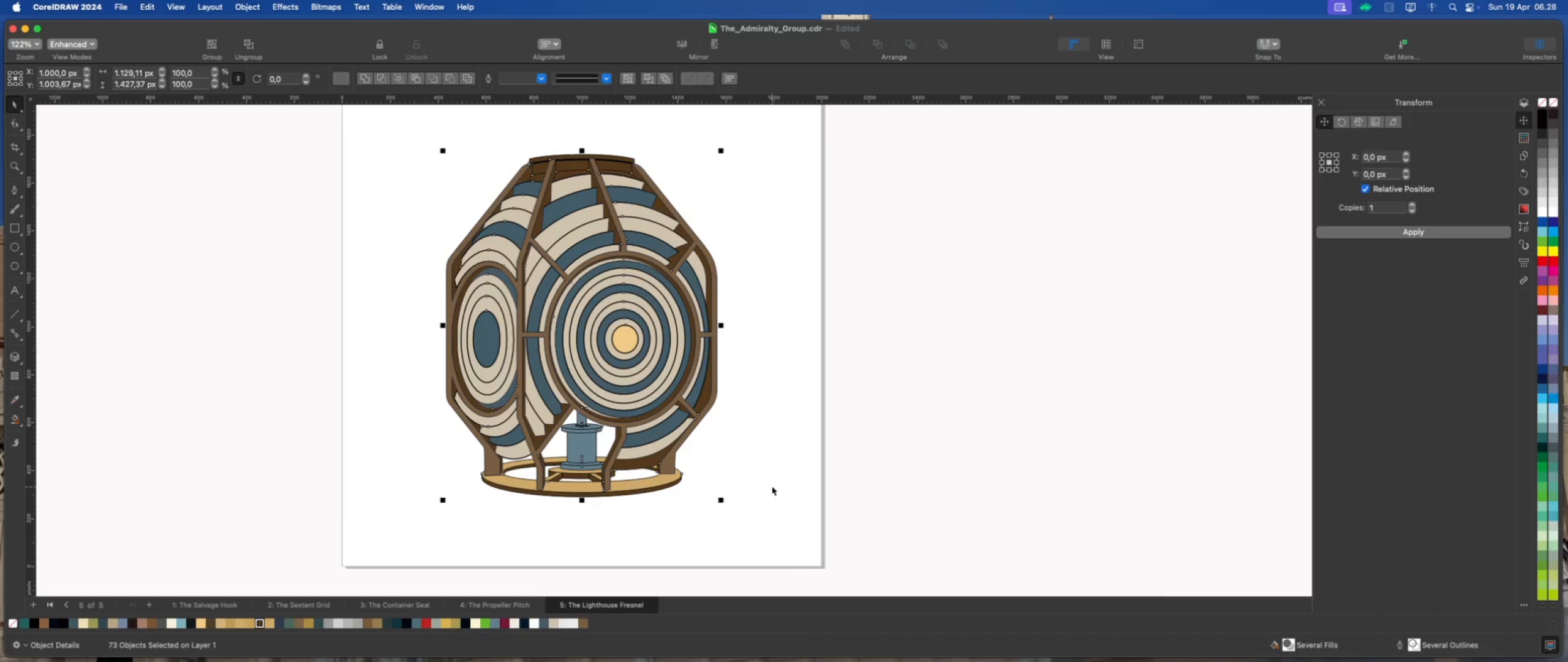 
left_click([772, 485])
 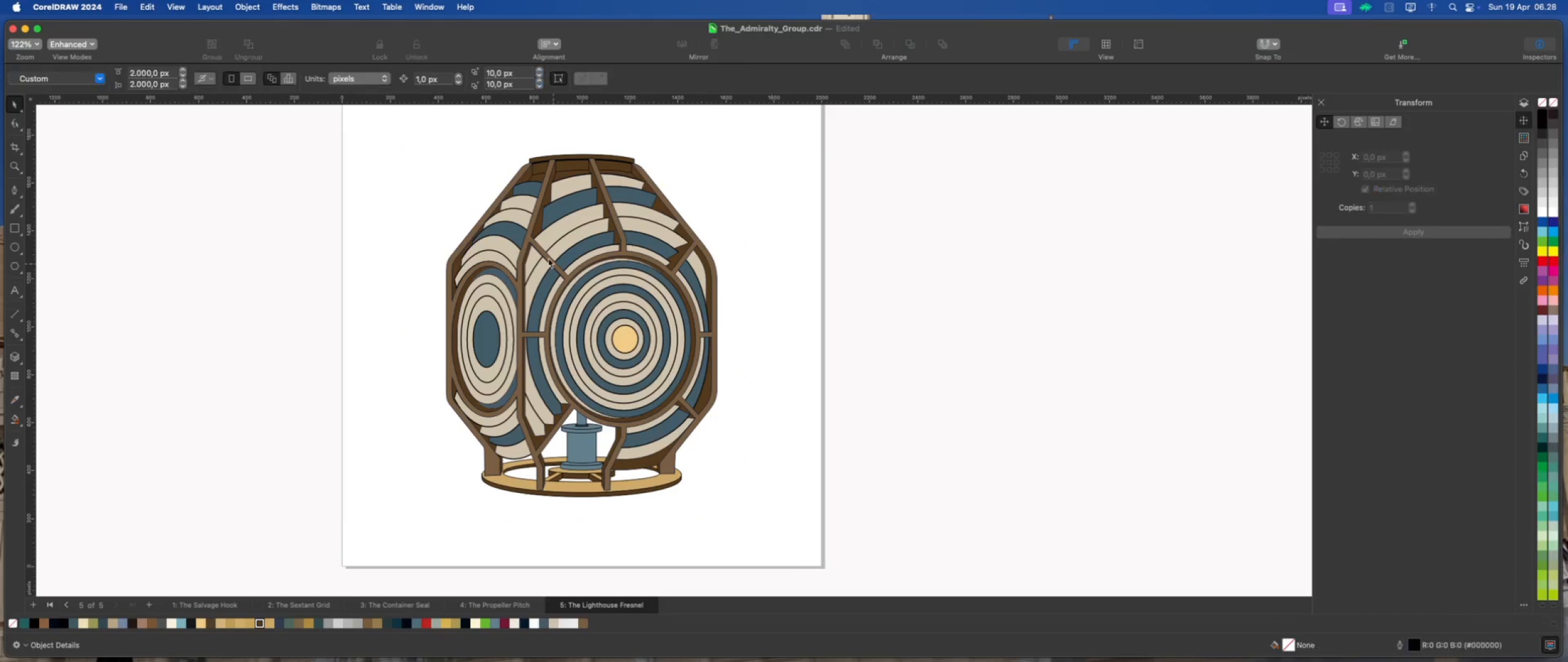 
scroll: coordinate [481, 179], scroll_direction: up, amount: 2.0
 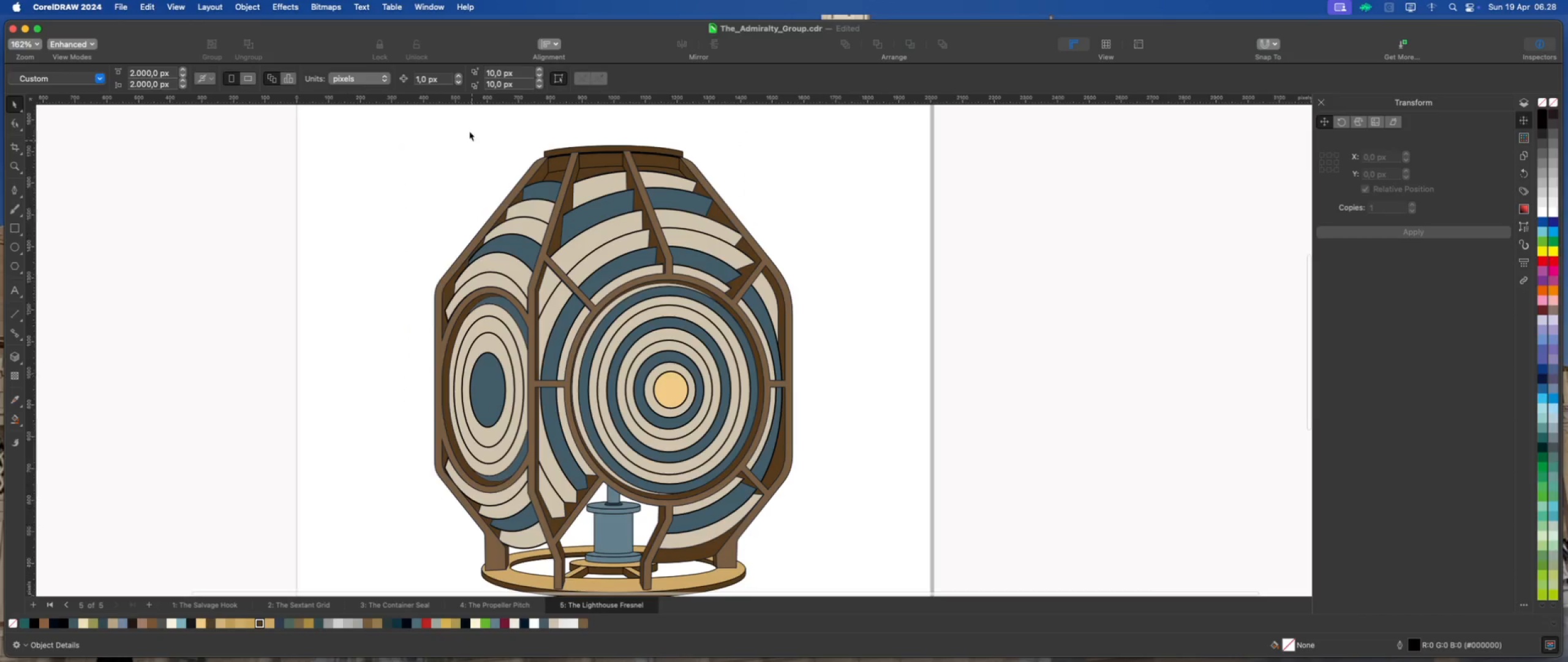 
left_click_drag(start_coordinate=[468, 121], to_coordinate=[748, 219])
 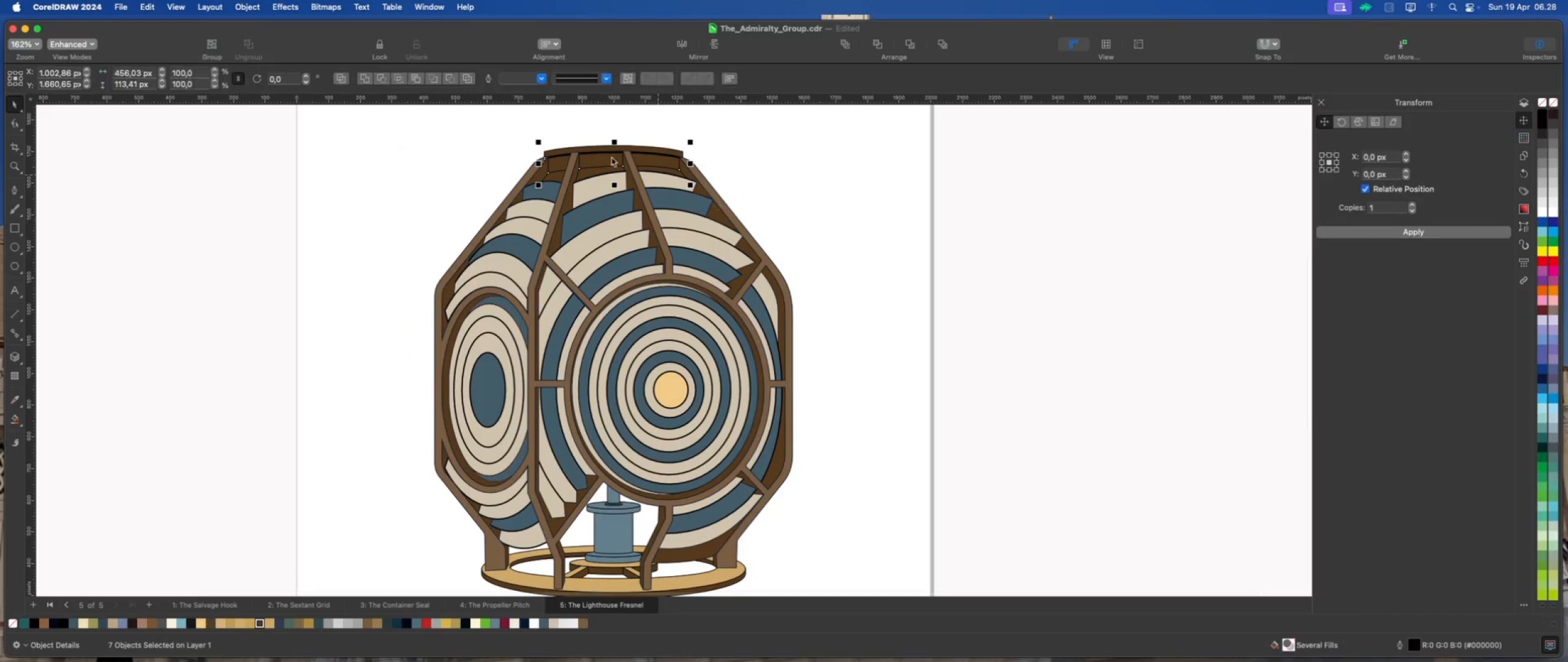 
scroll: coordinate [563, 135], scroll_direction: up, amount: 3.0
 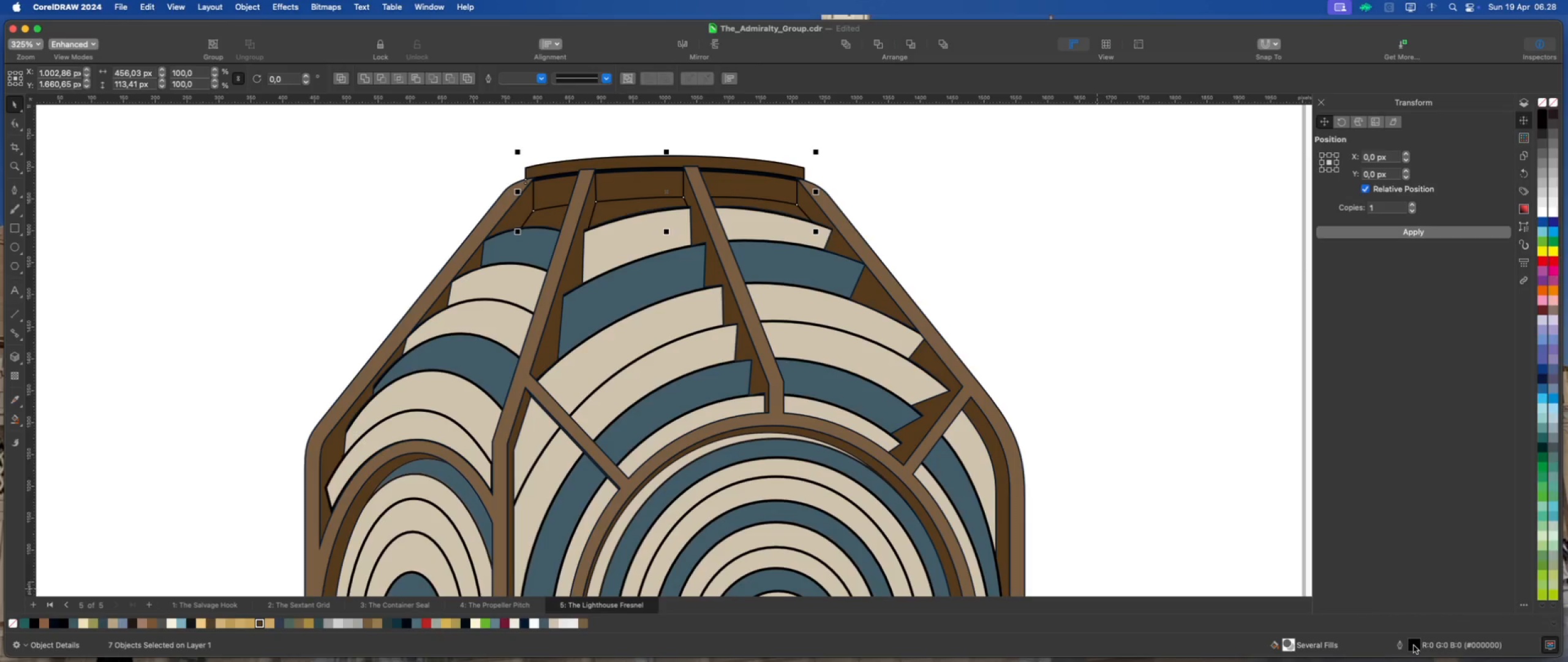 
double_click([1414, 645])
 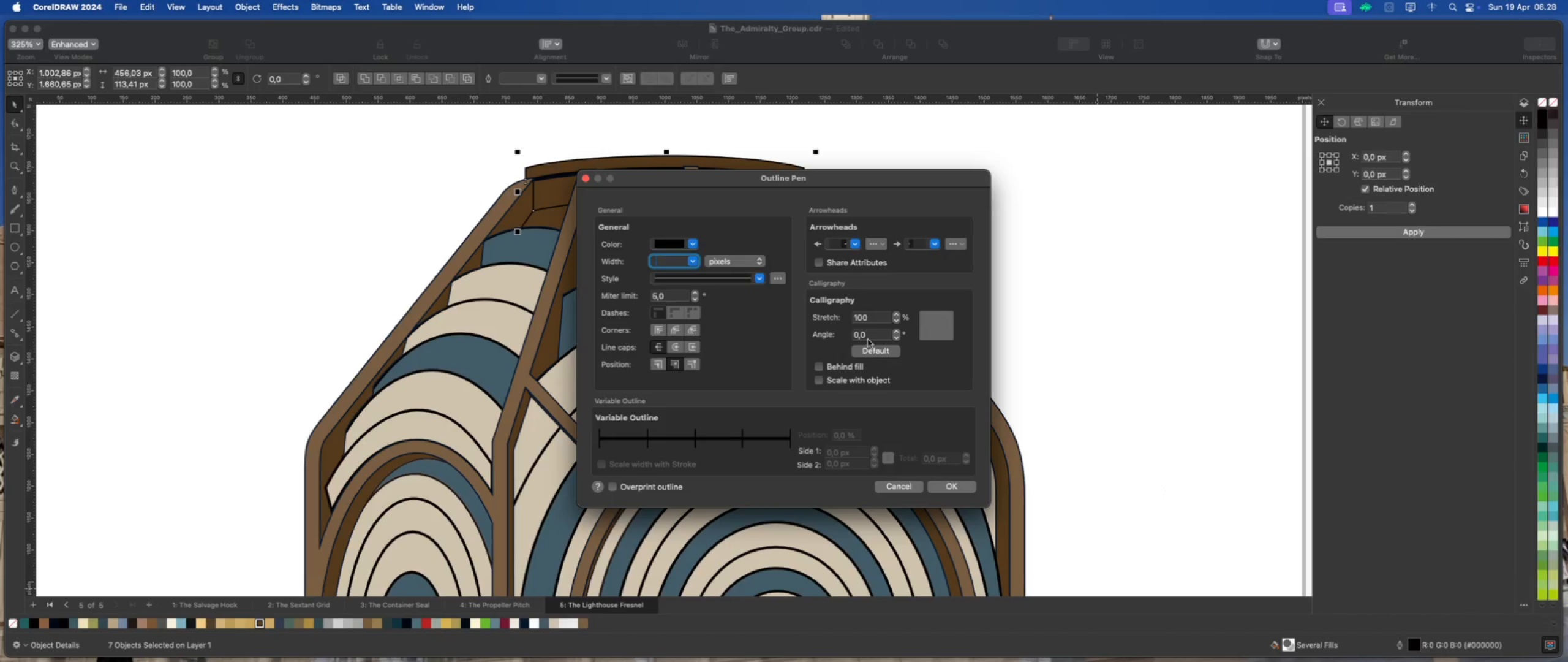 
left_click([911, 485])
 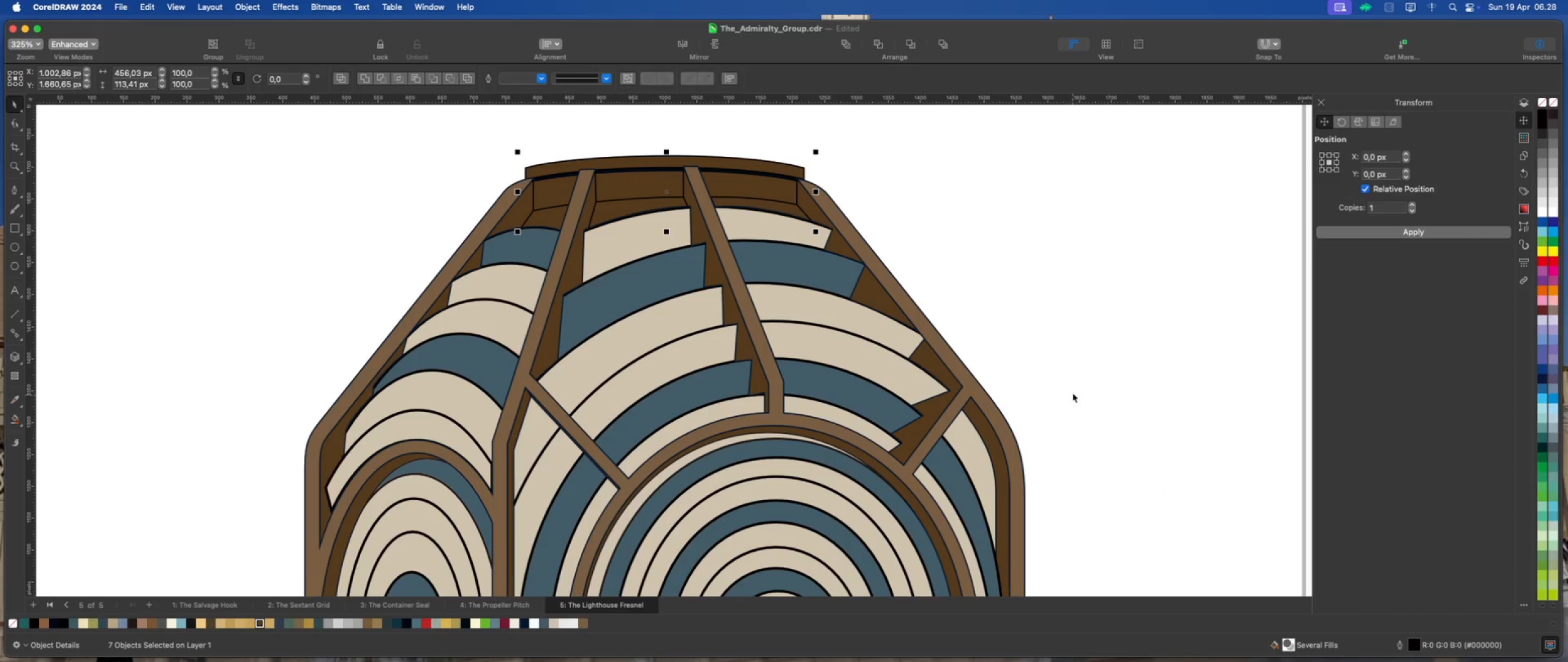 
scroll: coordinate [846, 196], scroll_direction: up, amount: 9.0
 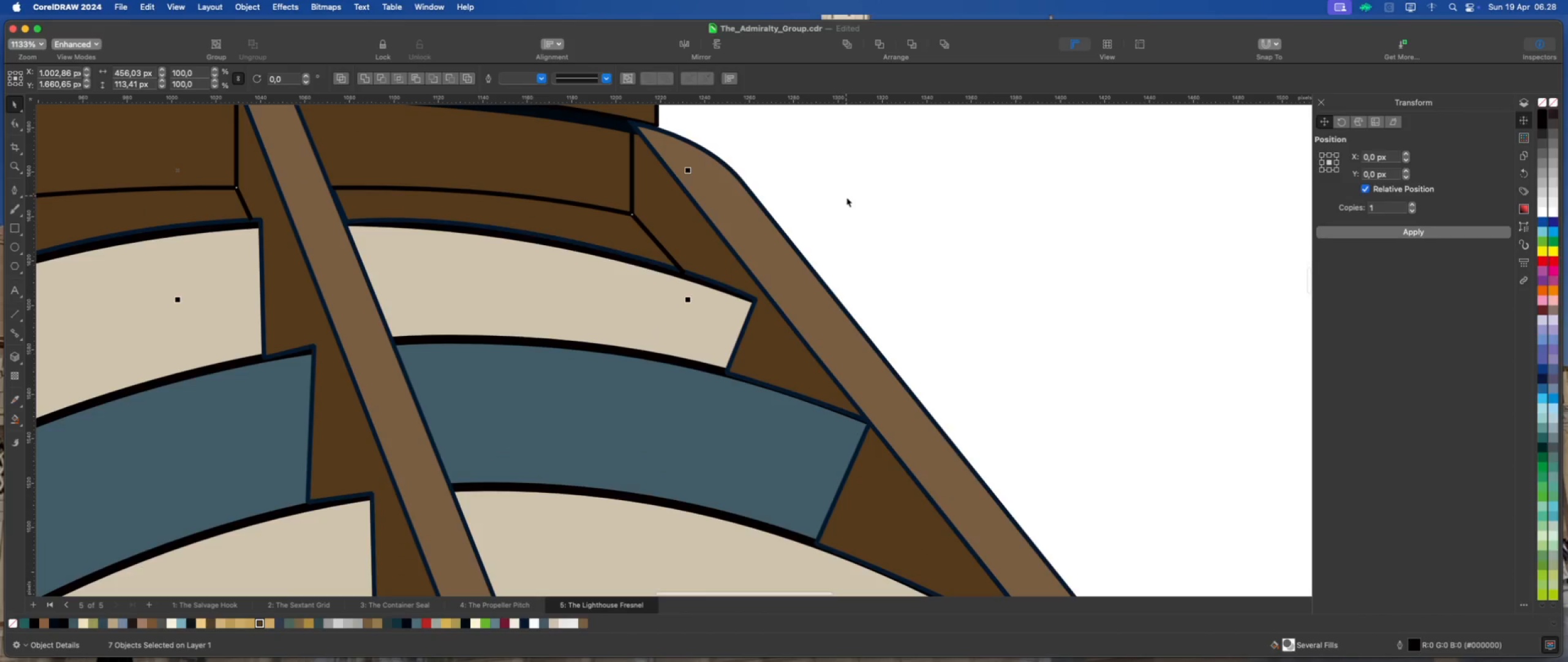 
left_click([846, 198])
 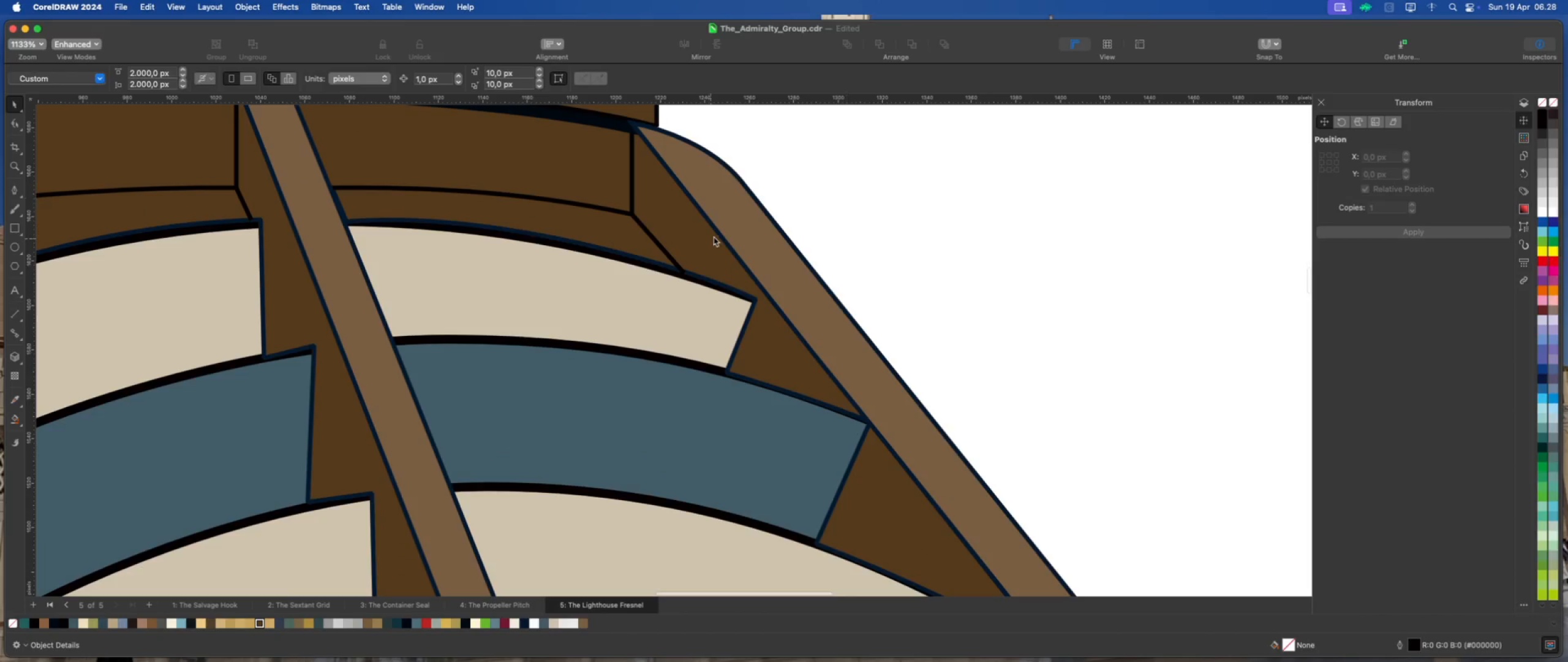 
left_click([716, 234])
 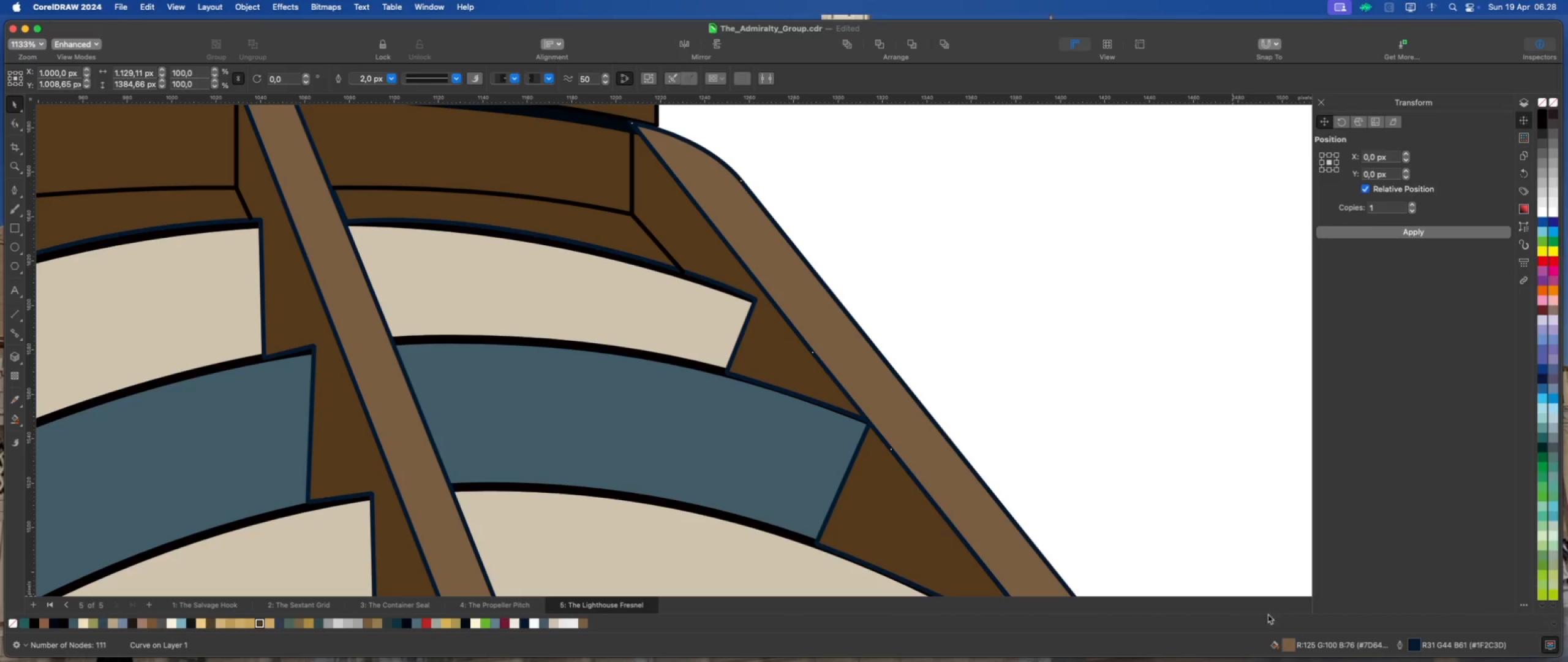 
double_click([1414, 646])
 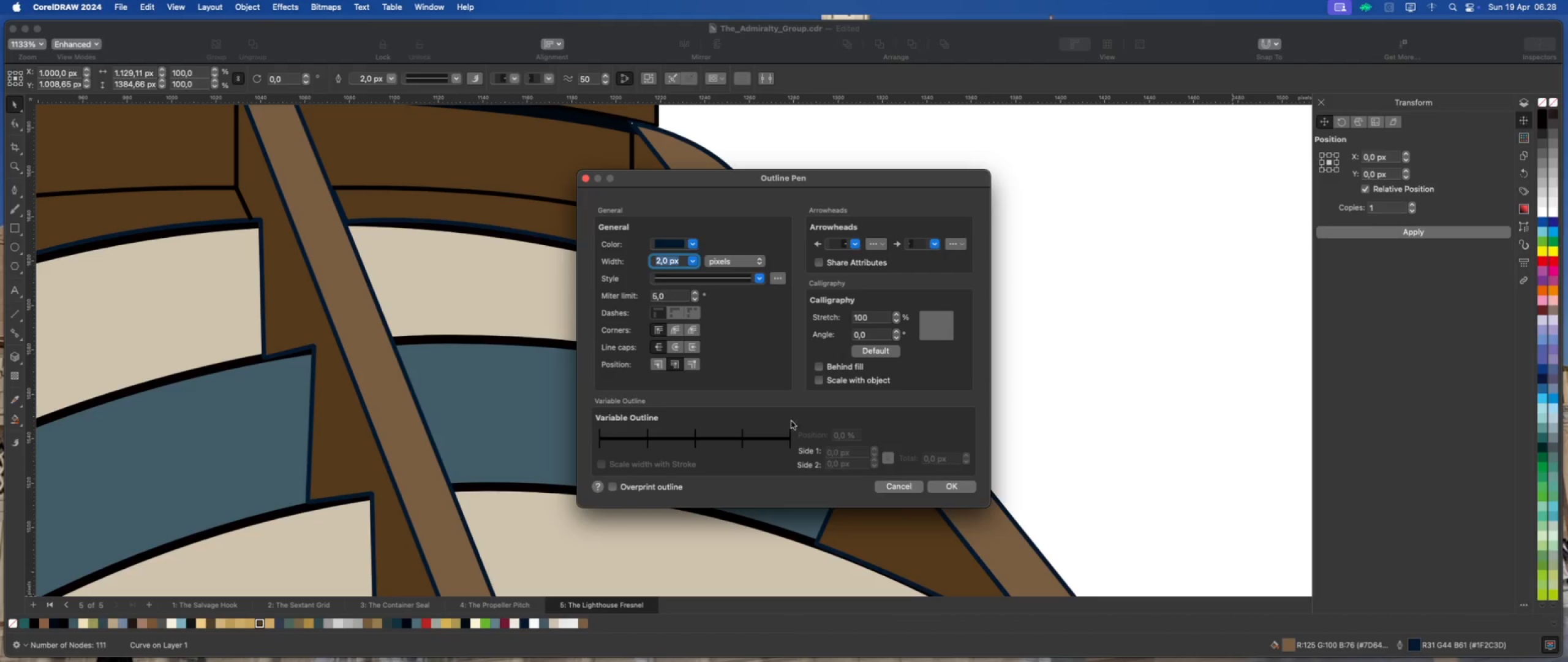 
left_click([672, 243])
 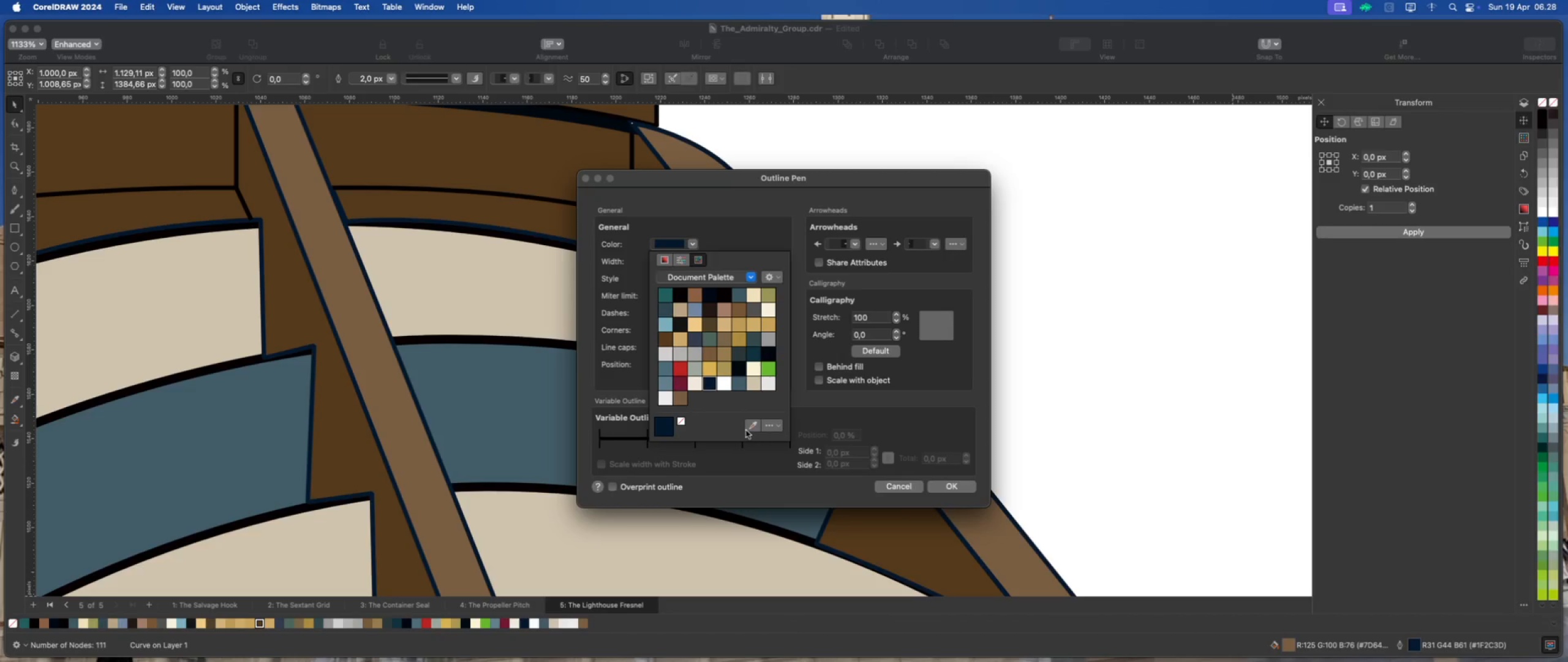 
left_click([753, 426])
 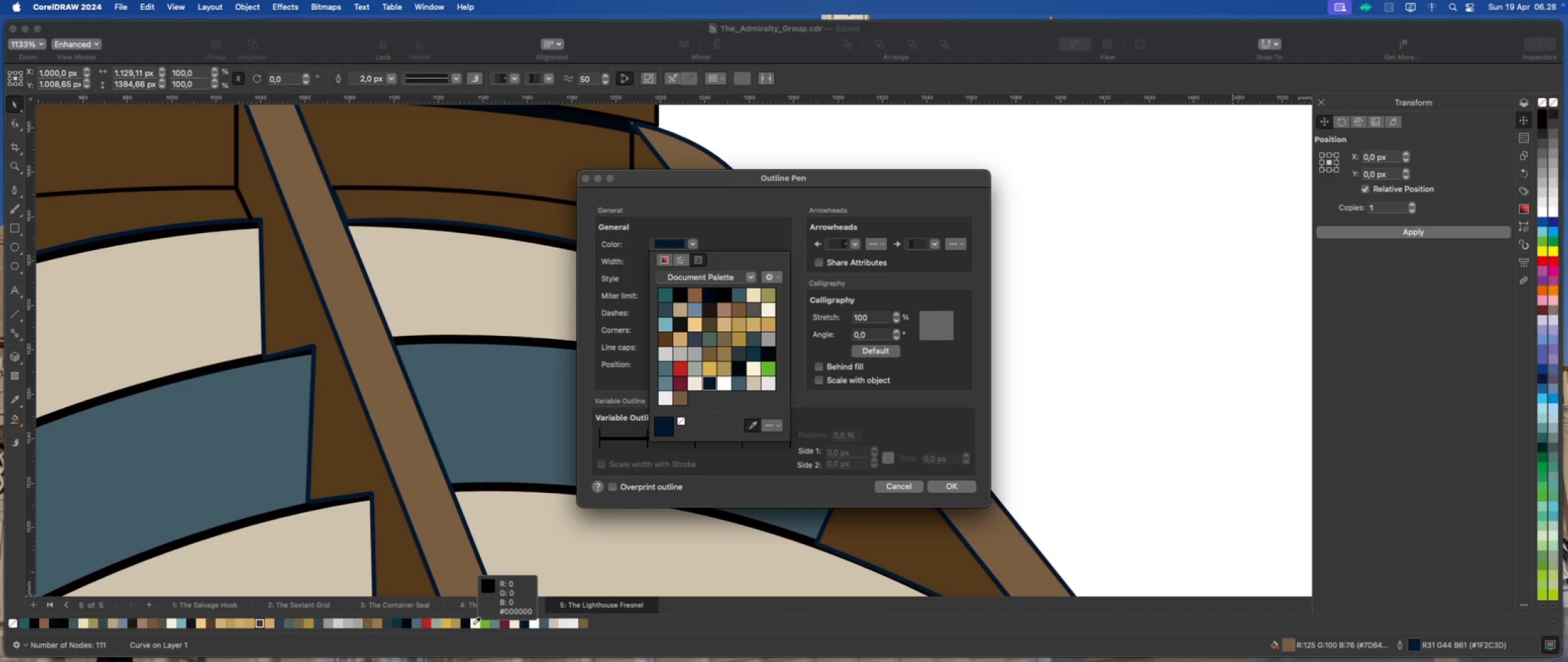 
left_click([467, 624])
 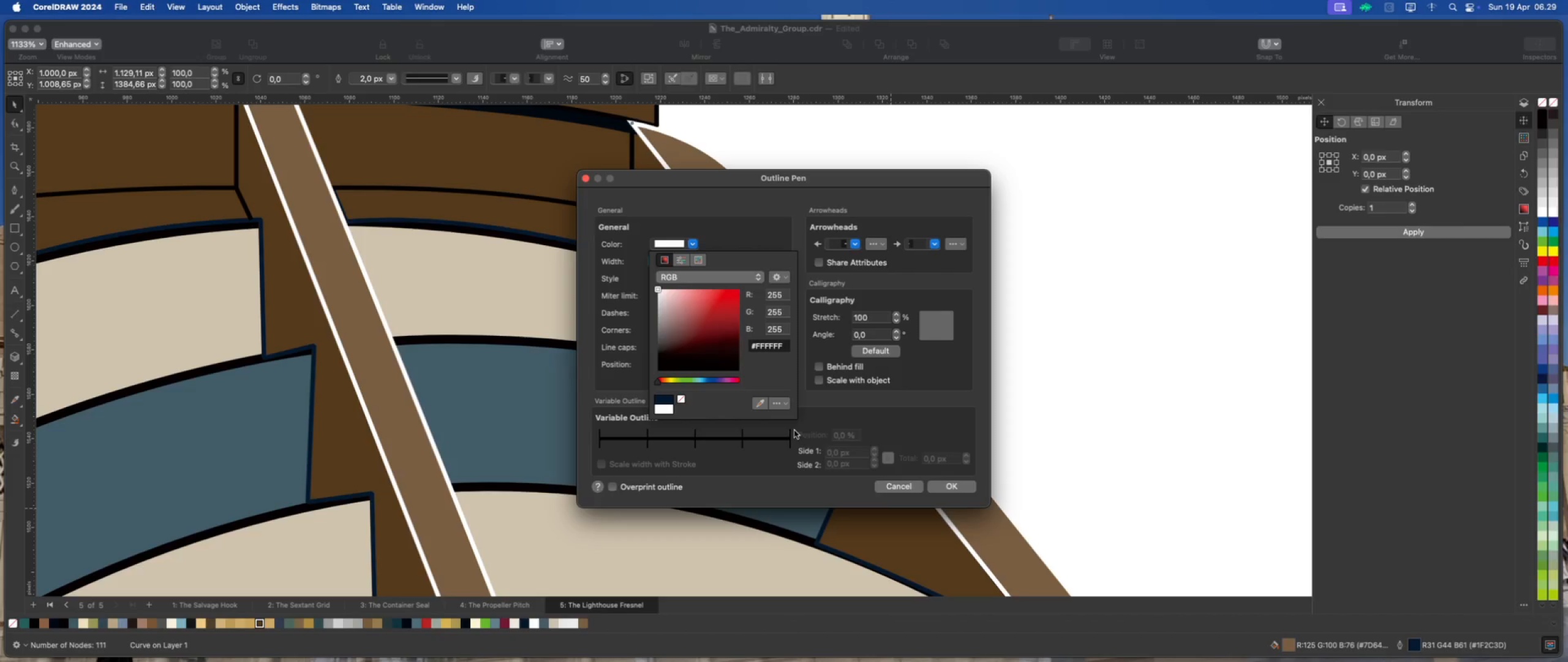 
wait(6.71)
 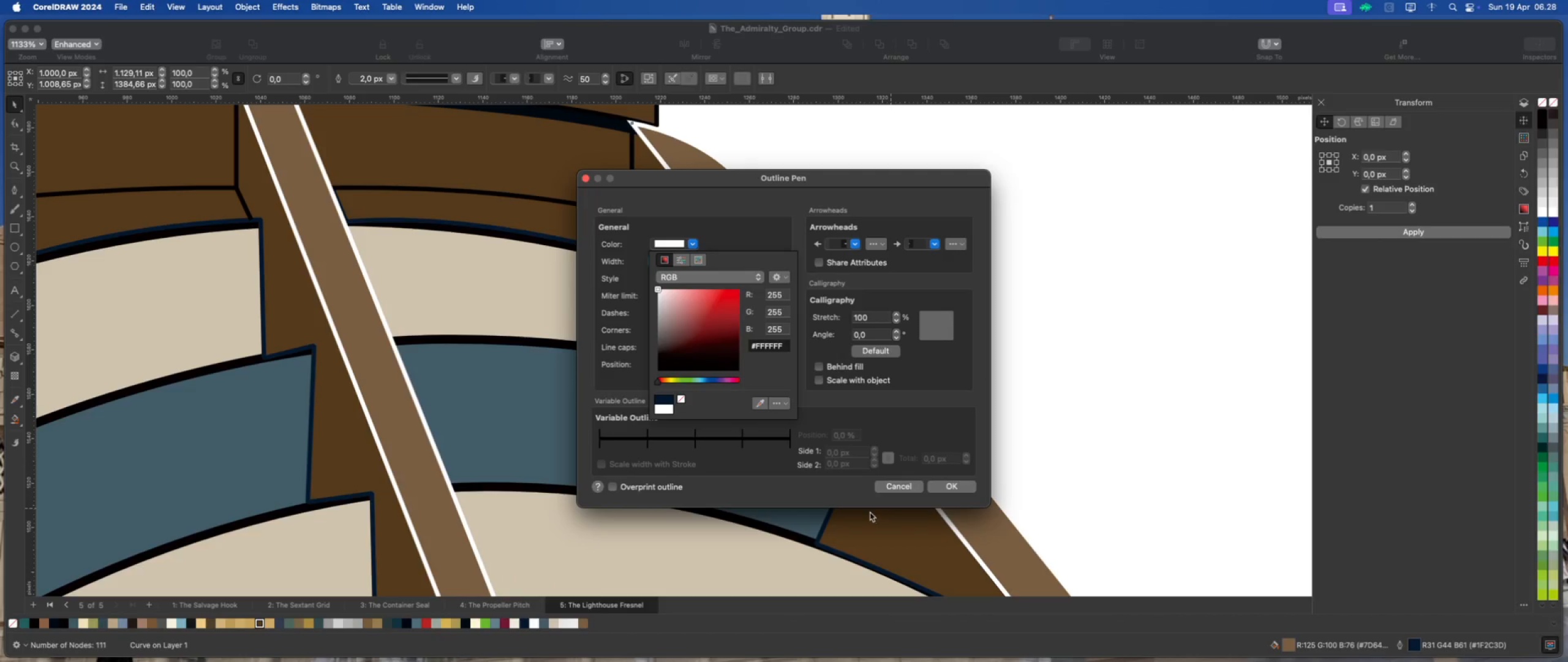 
left_click([758, 402])
 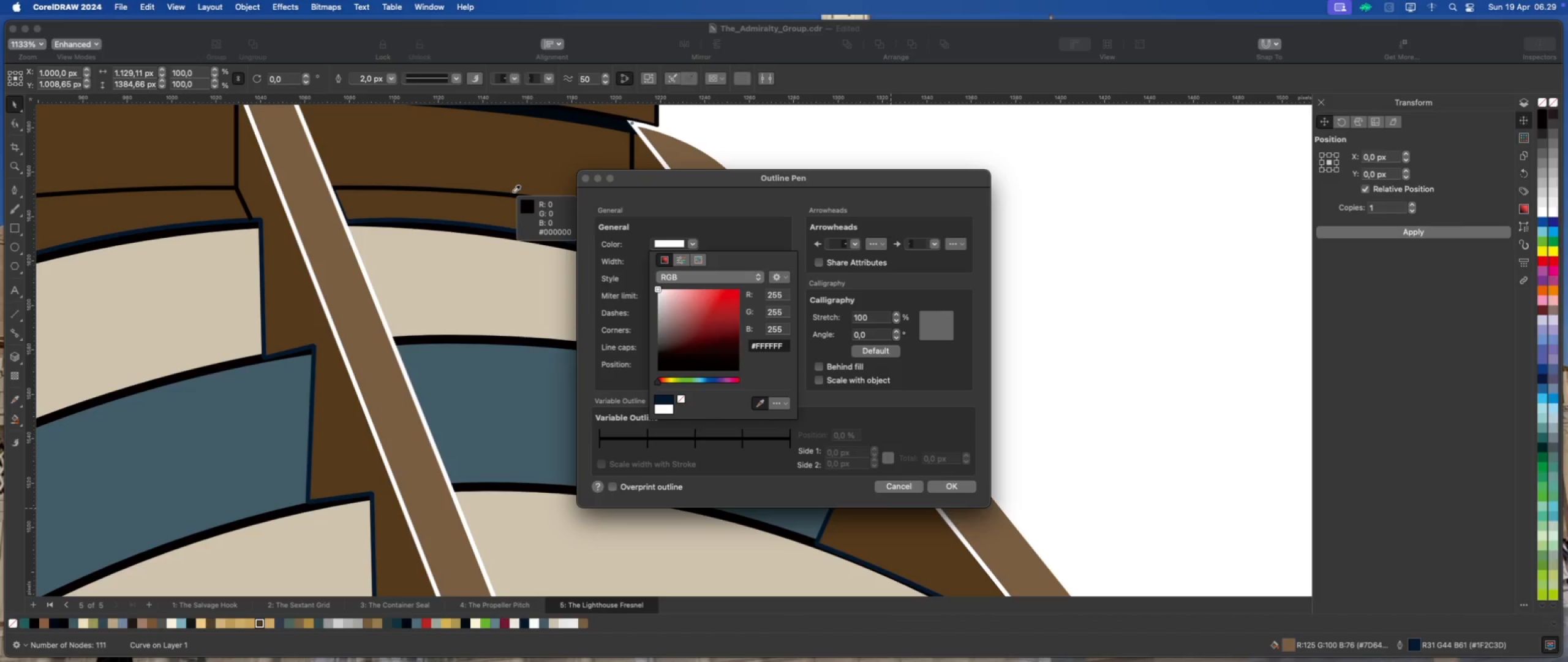 
left_click([512, 192])
 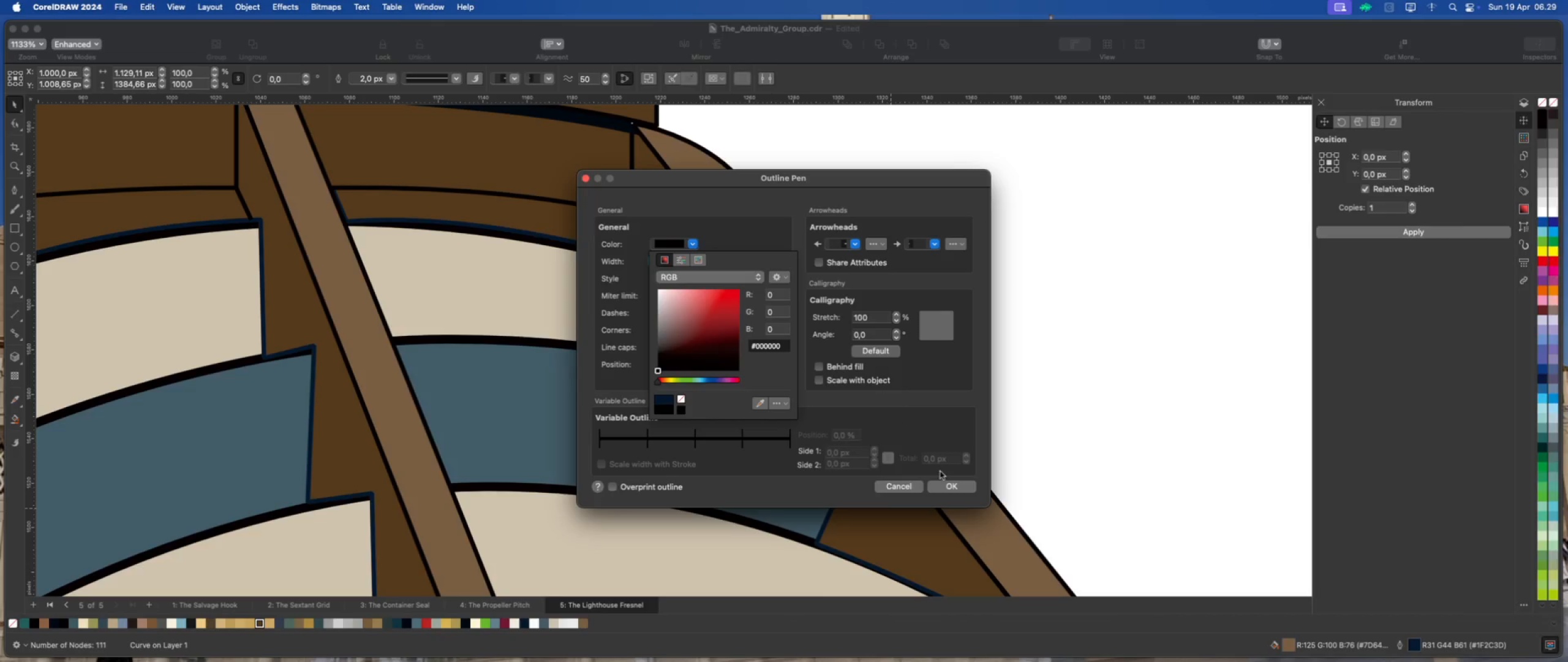 
left_click([960, 488])
 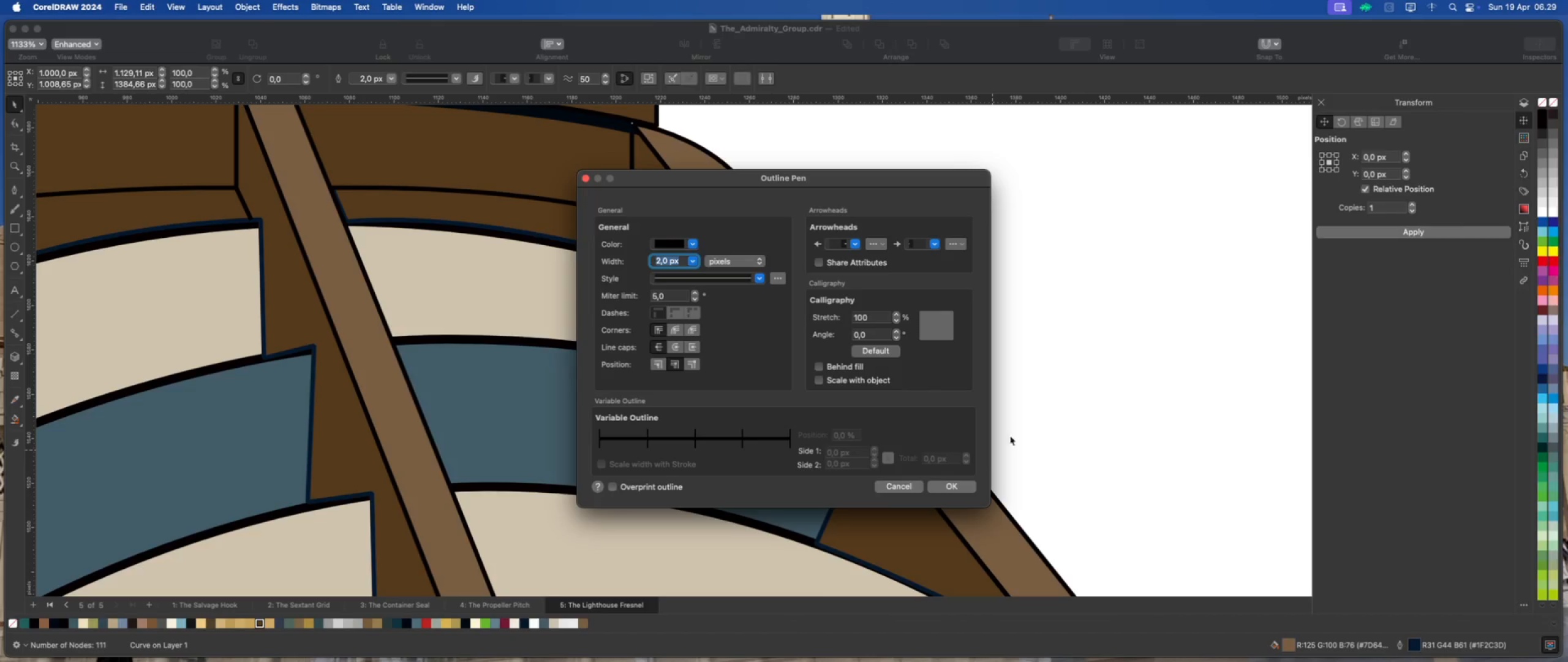 
left_click([964, 485])
 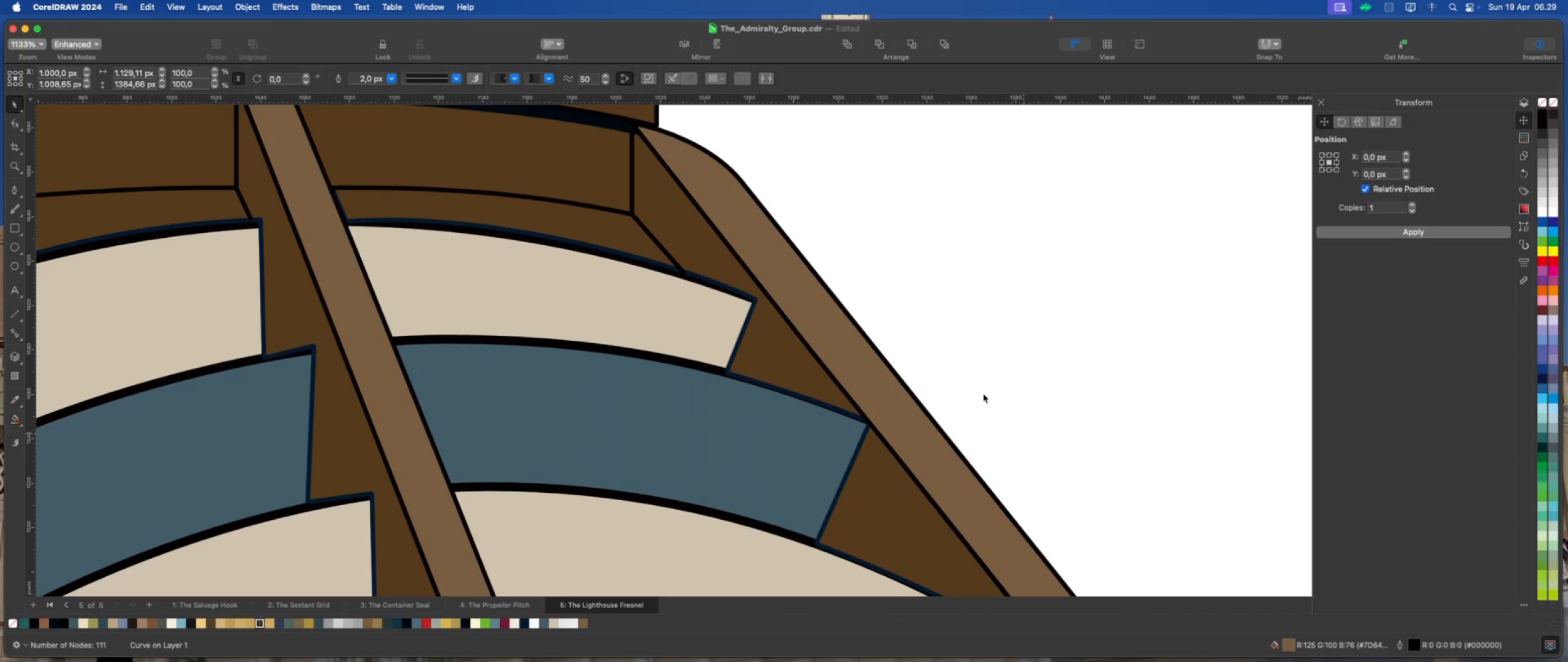 
scroll: coordinate [643, 208], scroll_direction: down, amount: 19.0
 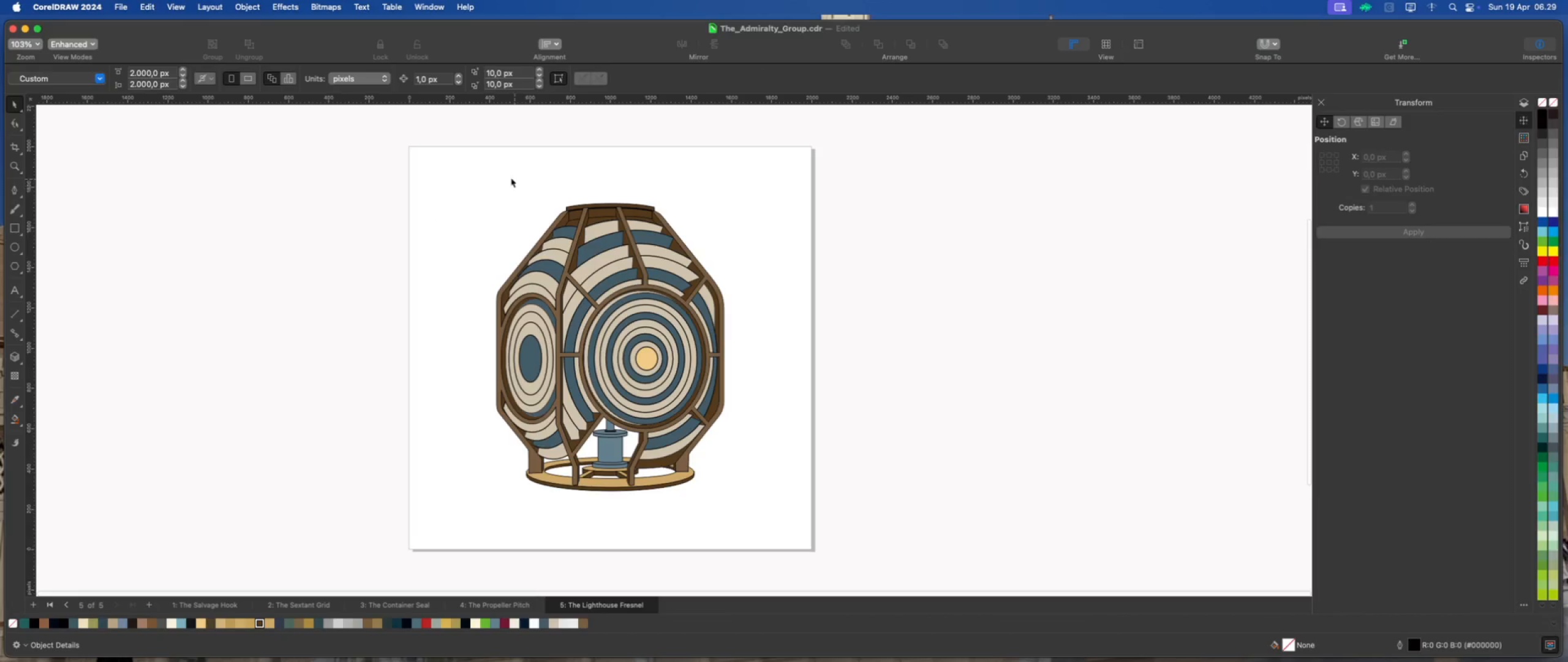 
left_click_drag(start_coordinate=[448, 168], to_coordinate=[780, 516])
 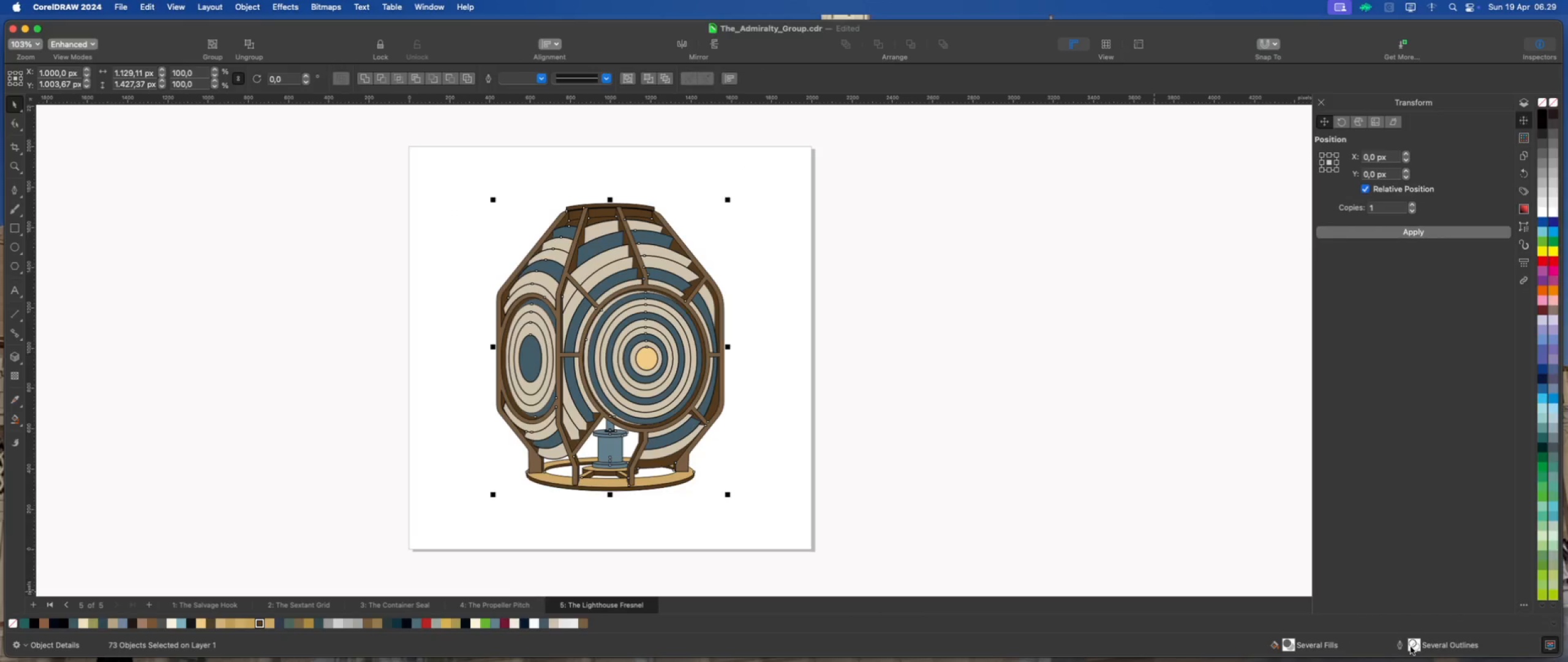 
double_click([1417, 647])
 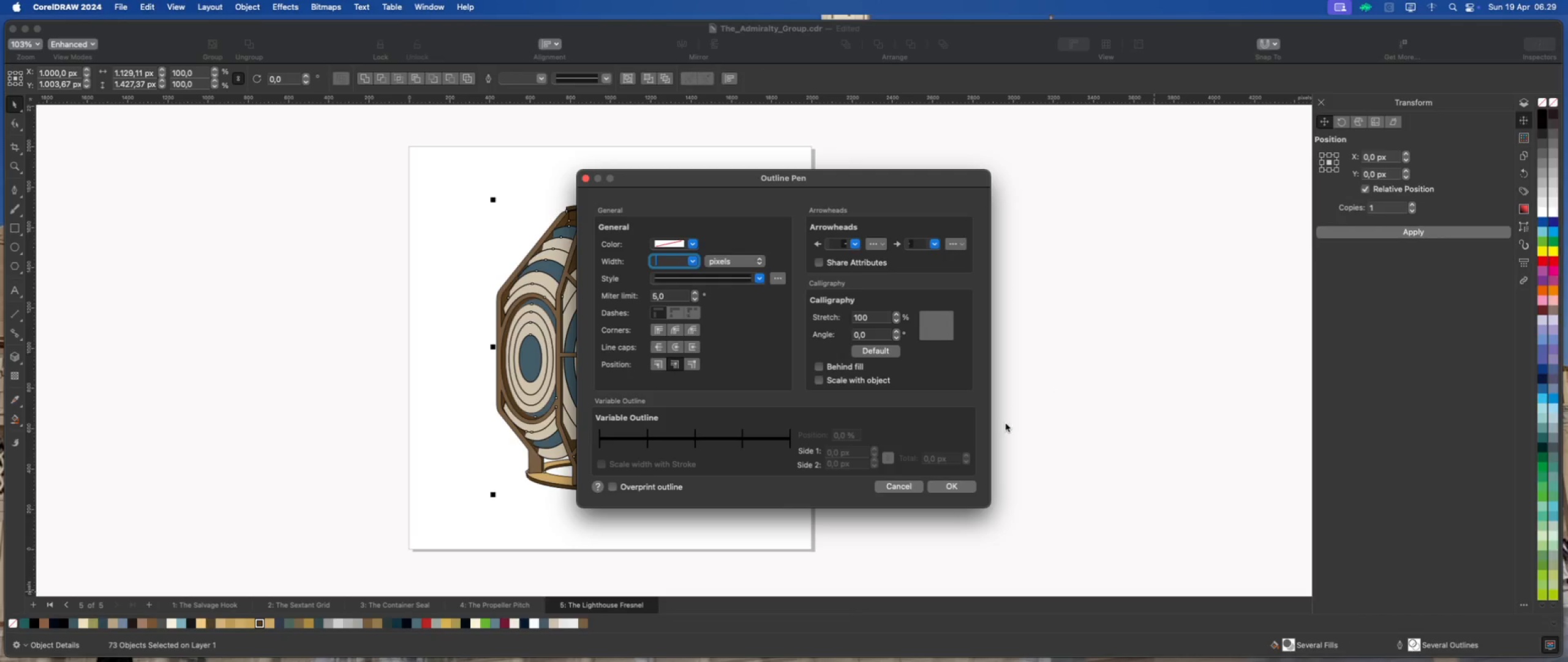 
left_click([907, 488])
 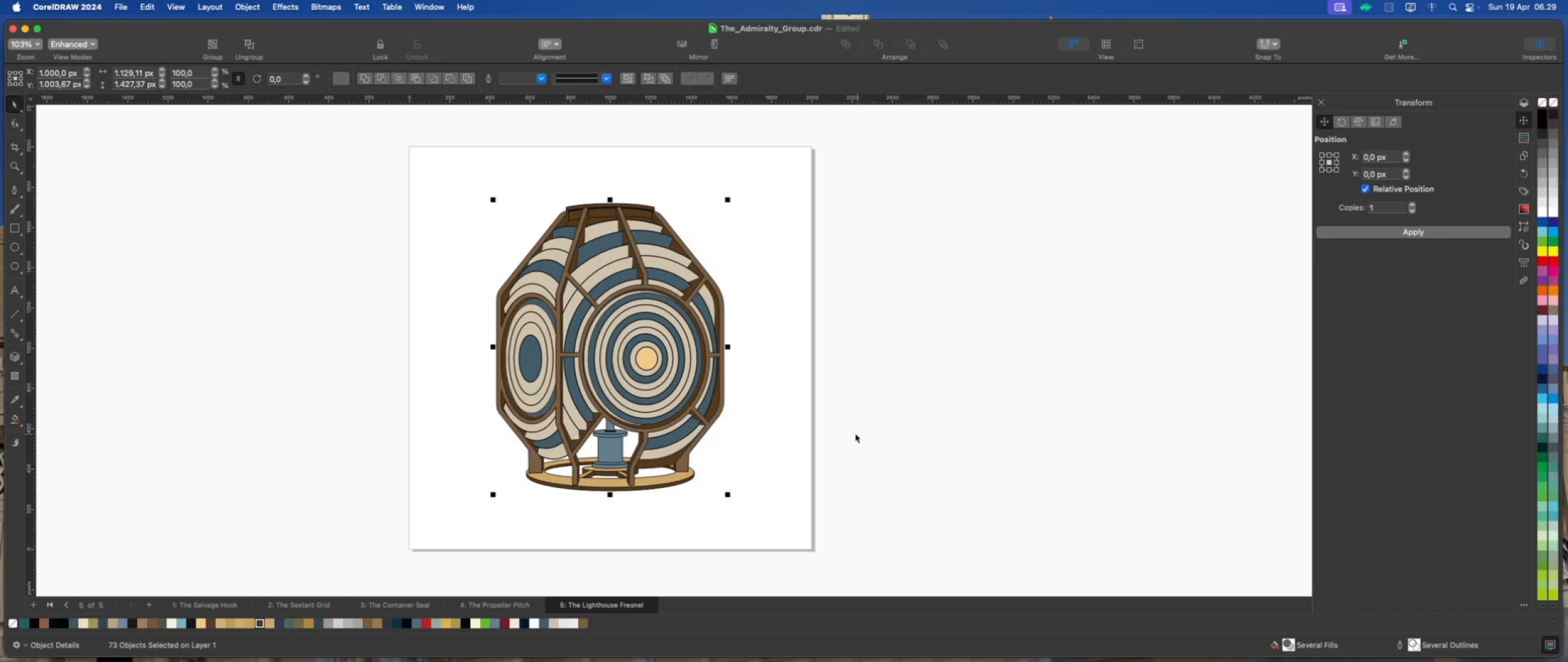 
scroll: coordinate [703, 406], scroll_direction: up, amount: 2.0
 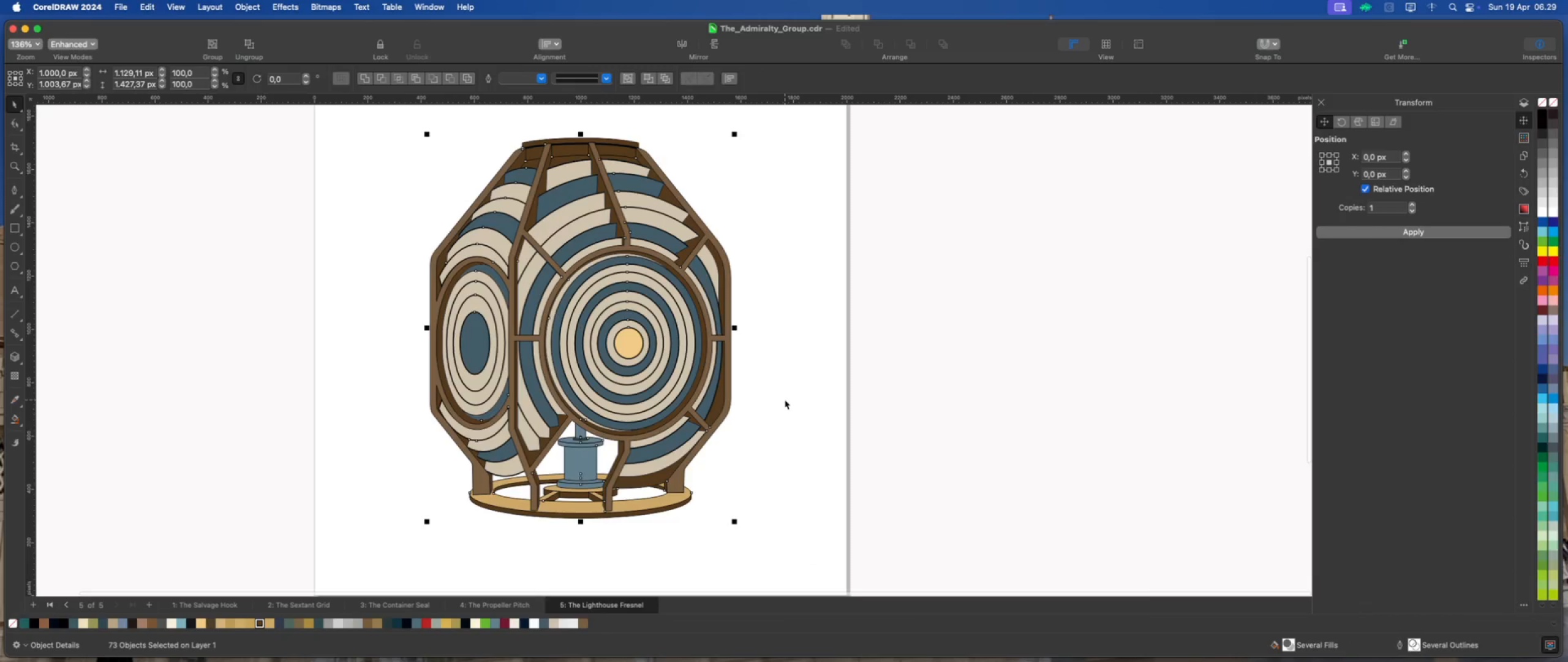 
left_click([785, 400])
 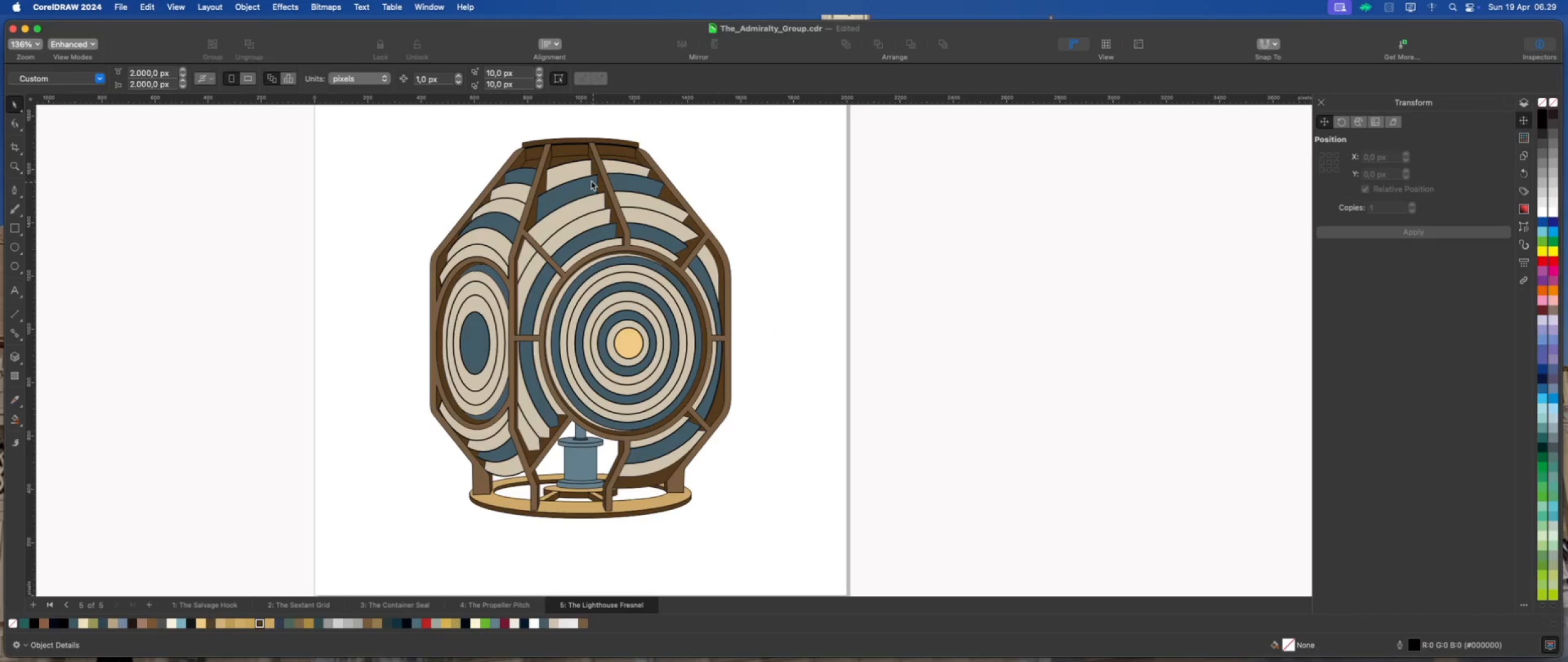 
scroll: coordinate [590, 172], scroll_direction: up, amount: 10.0
 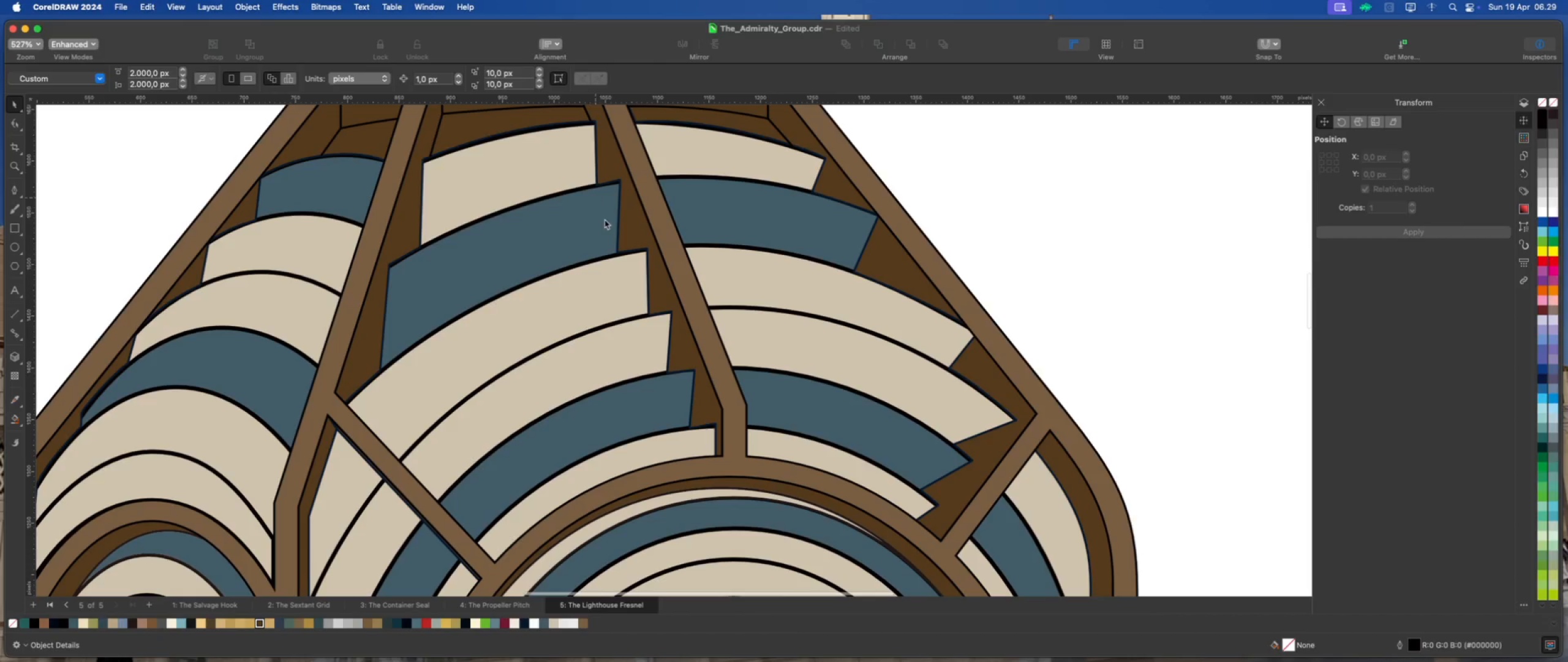 
scroll: coordinate [612, 240], scroll_direction: down, amount: 1.0
 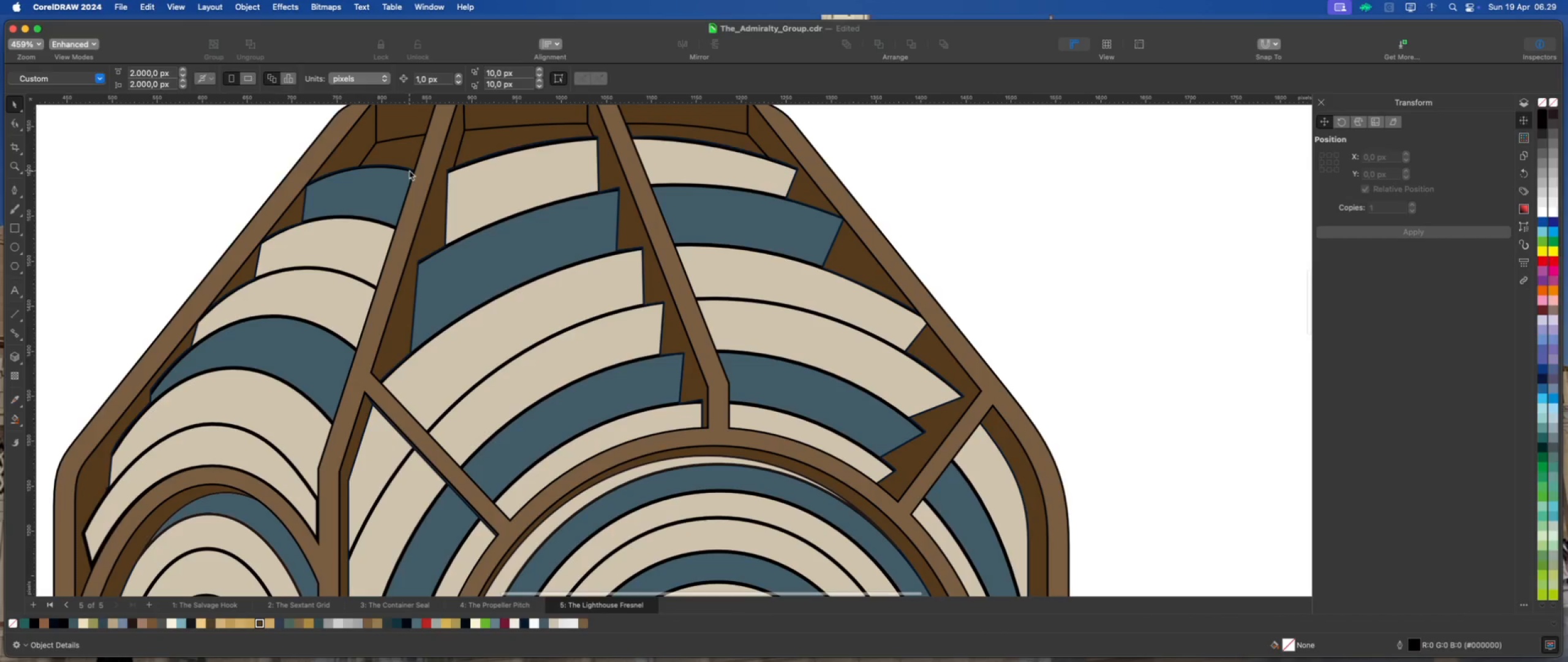 
scroll: coordinate [388, 164], scroll_direction: up, amount: 4.0
 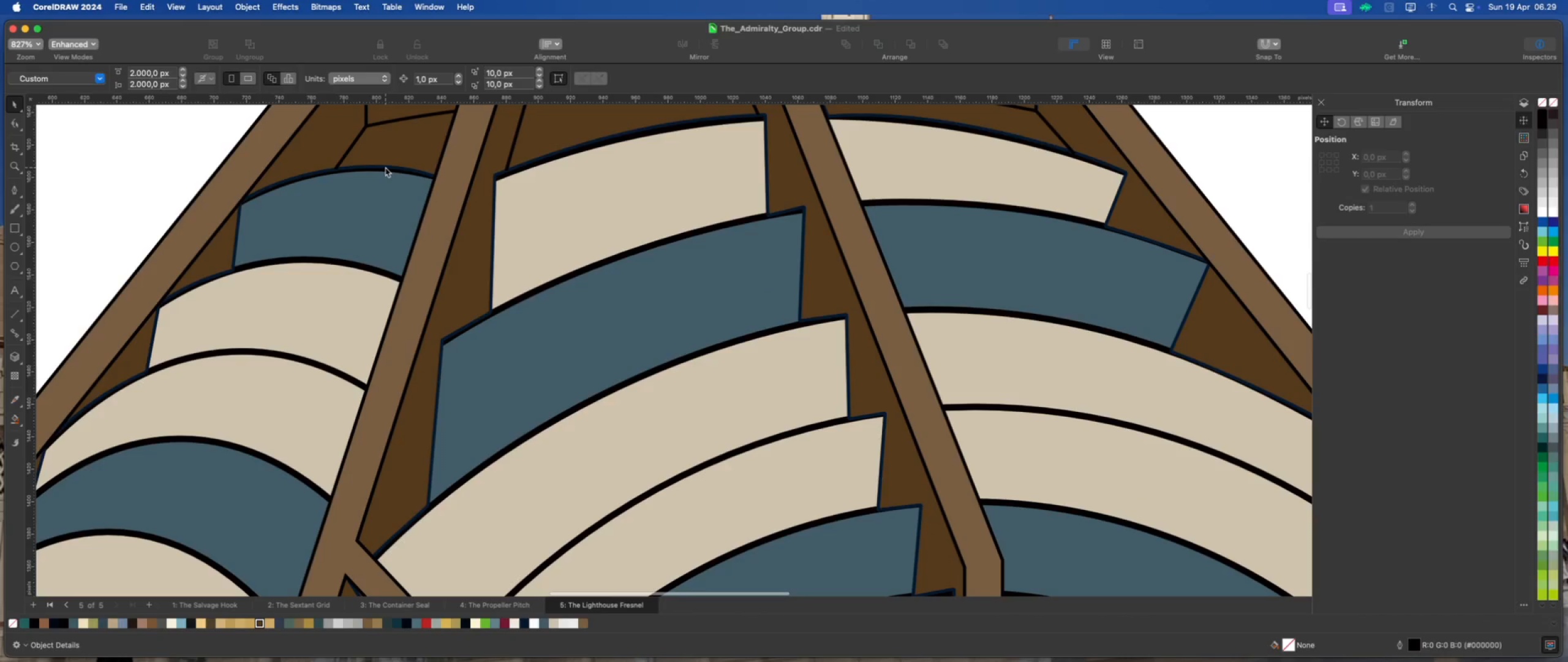 
left_click([385, 169])
 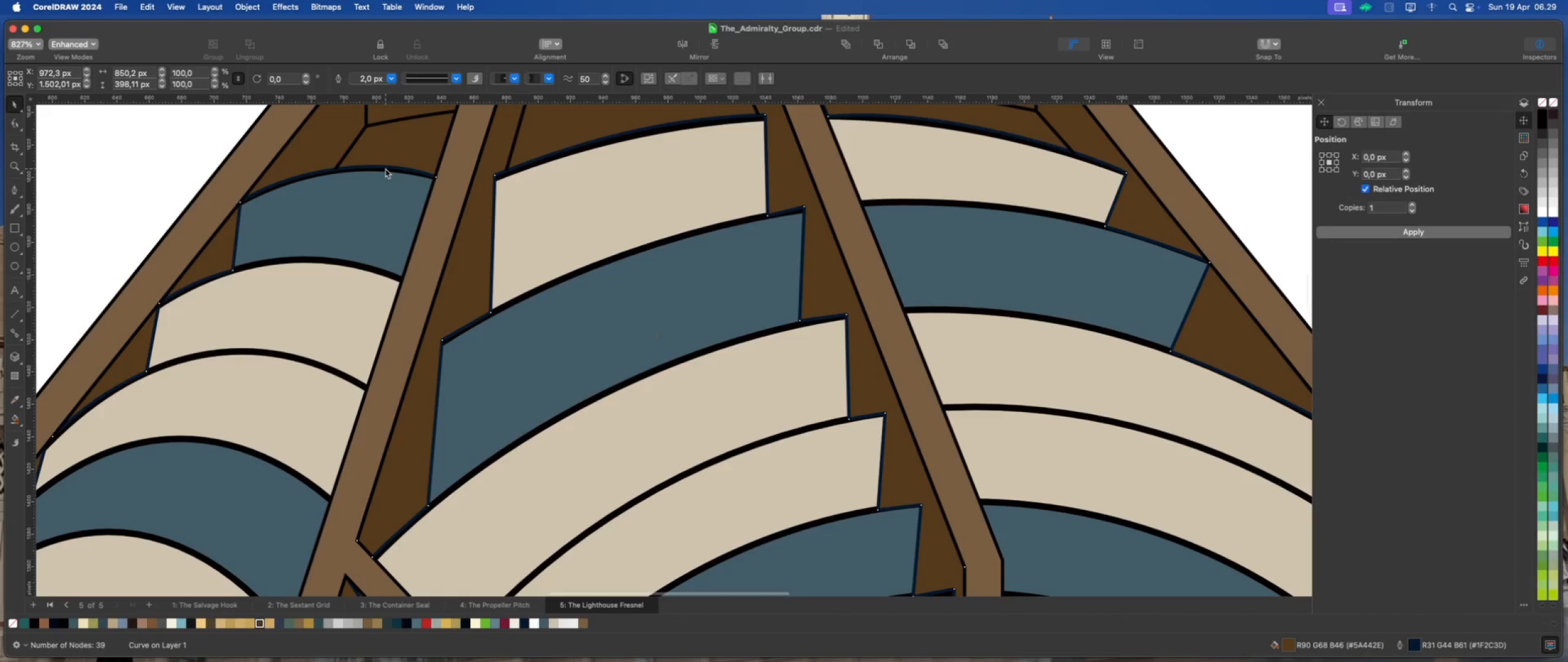 
scroll: coordinate [552, 187], scroll_direction: down, amount: 3.0
 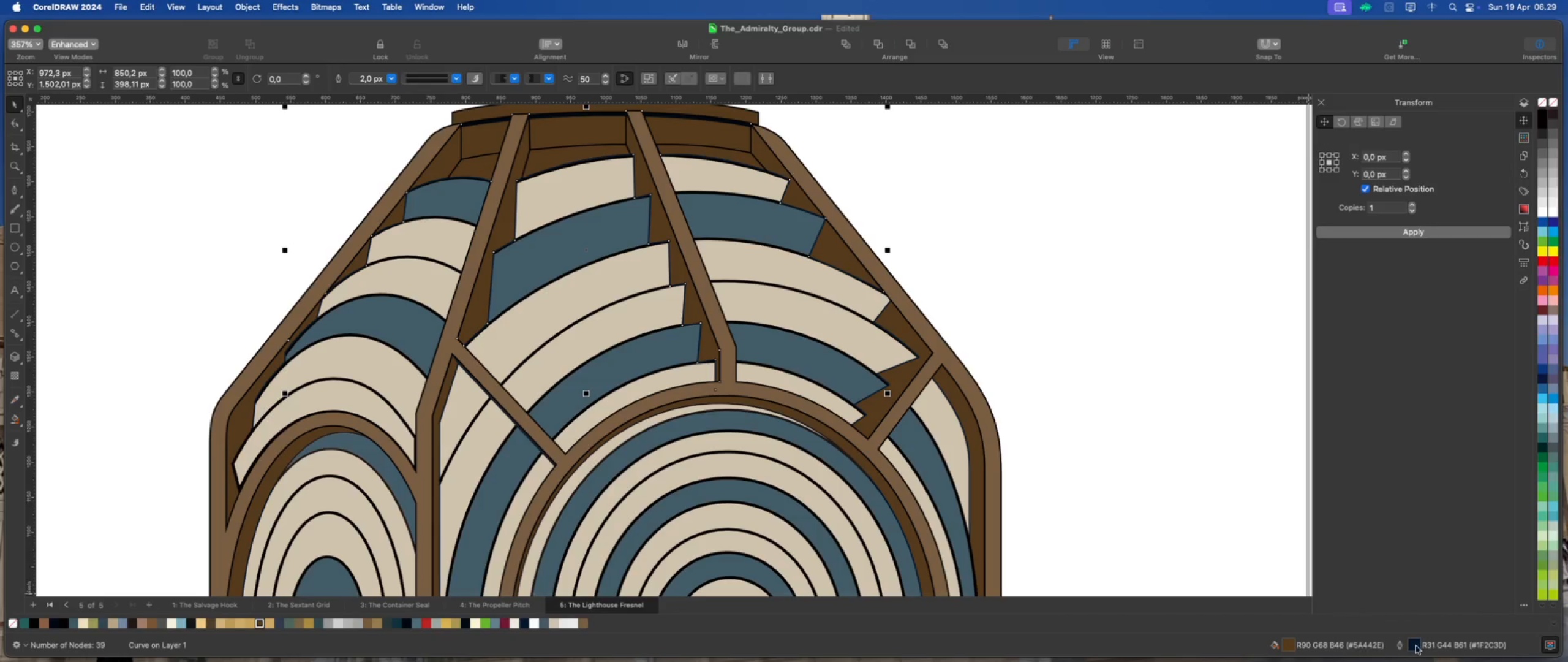 
double_click([1419, 648])
 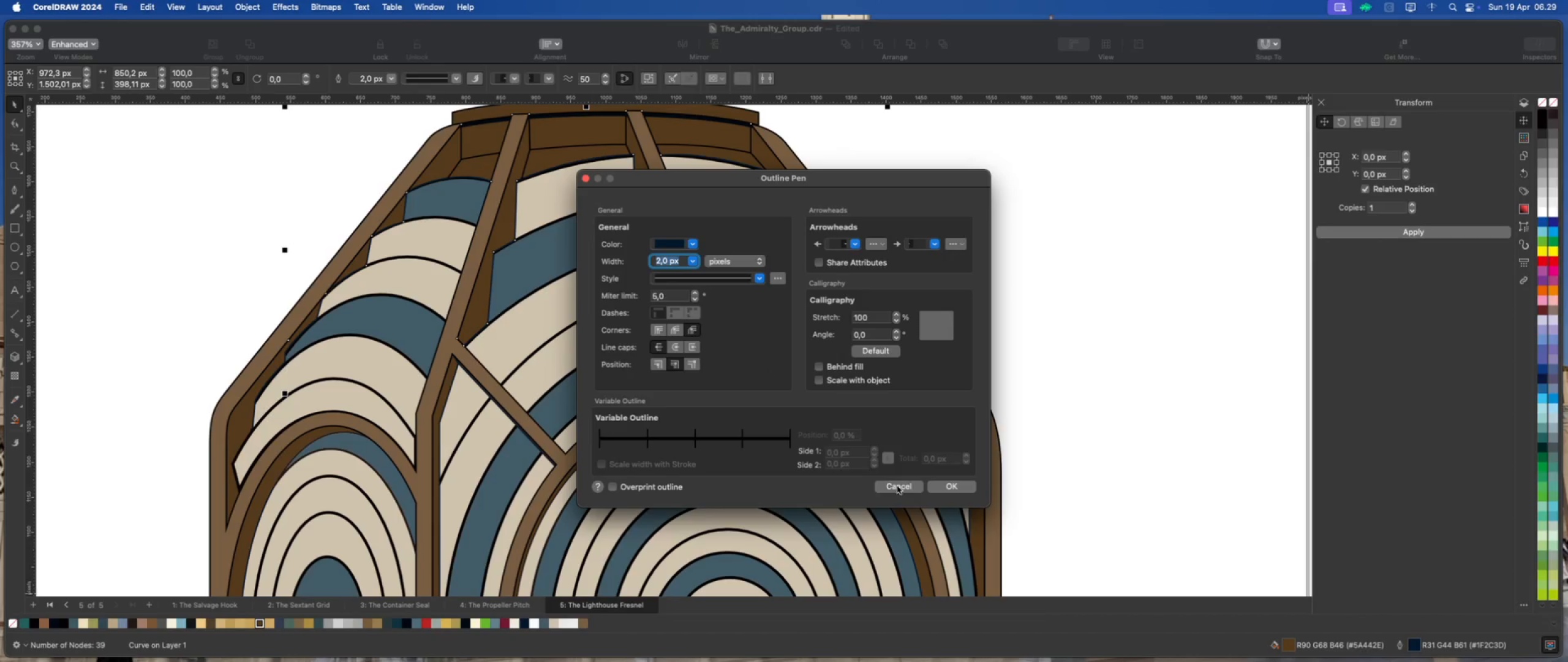 
wait(5.5)
 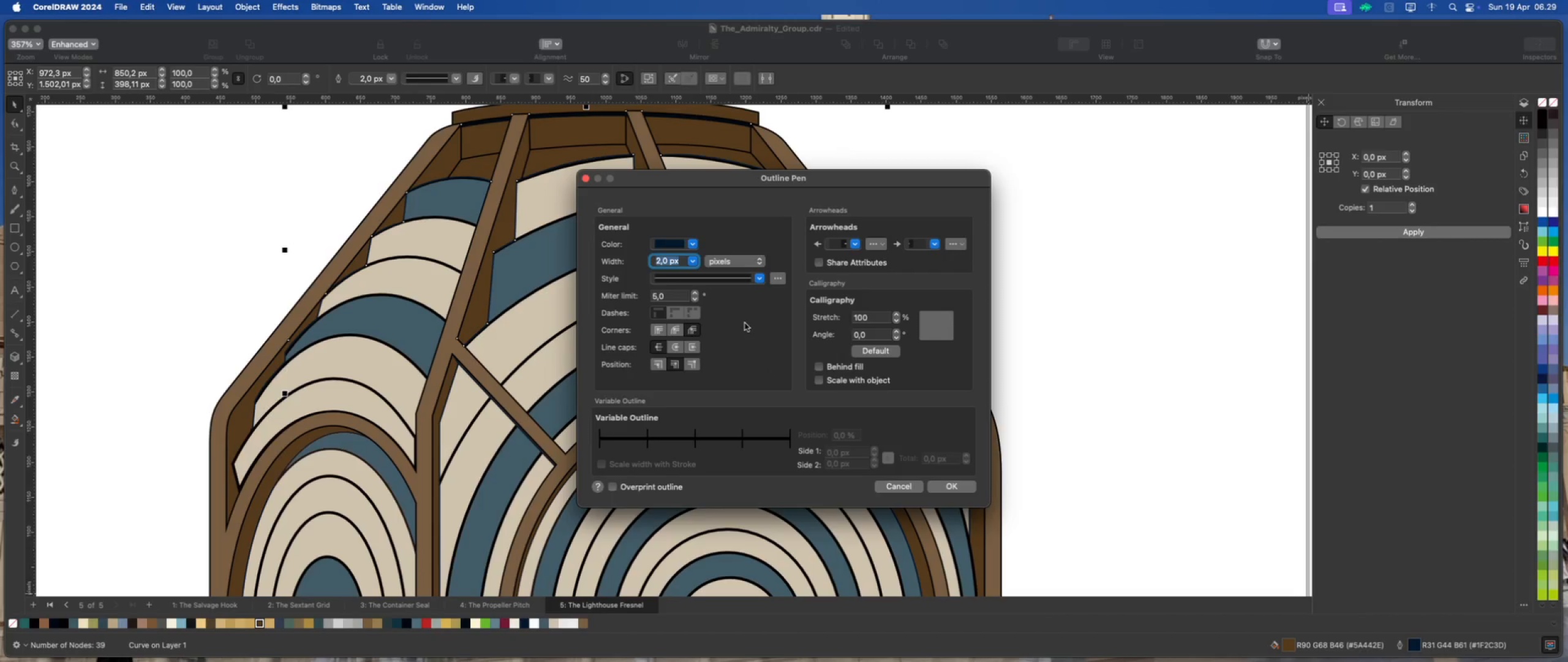 
left_click([679, 248])
 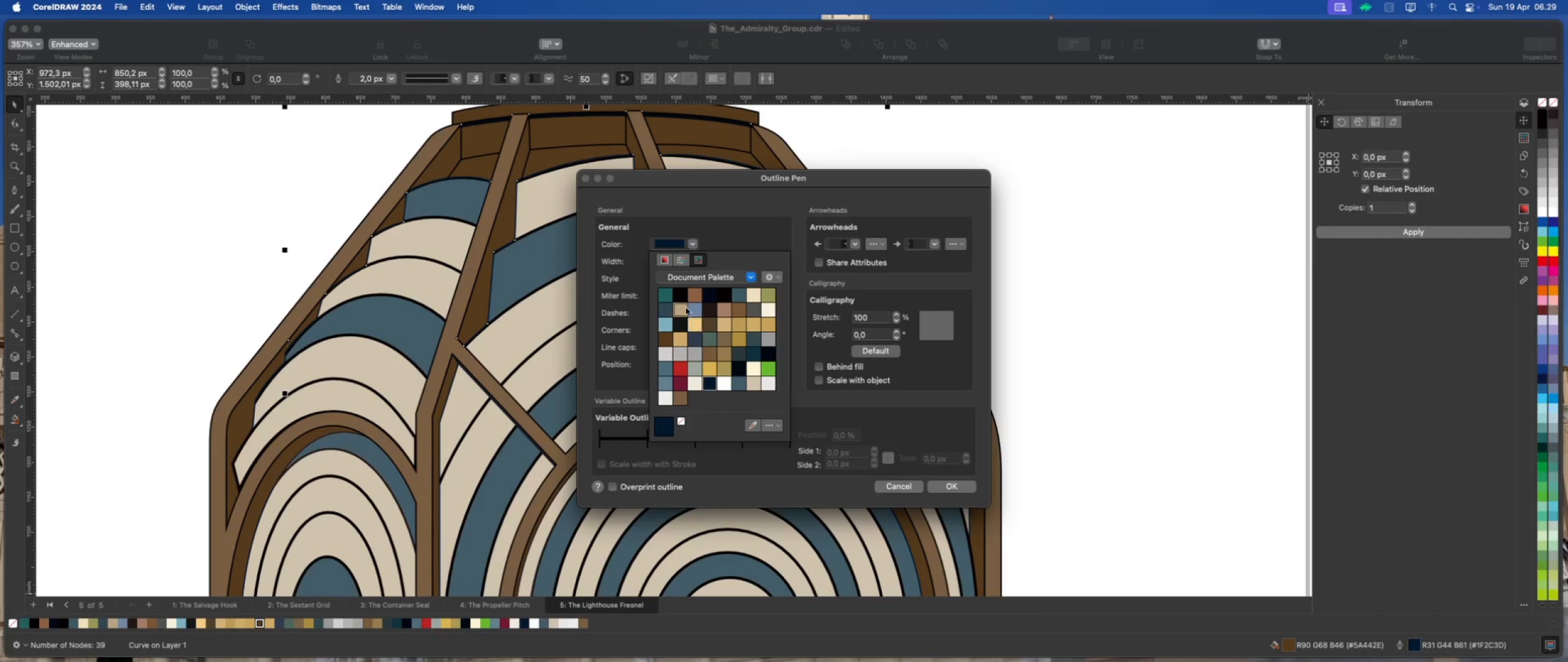 
left_click([681, 297])
 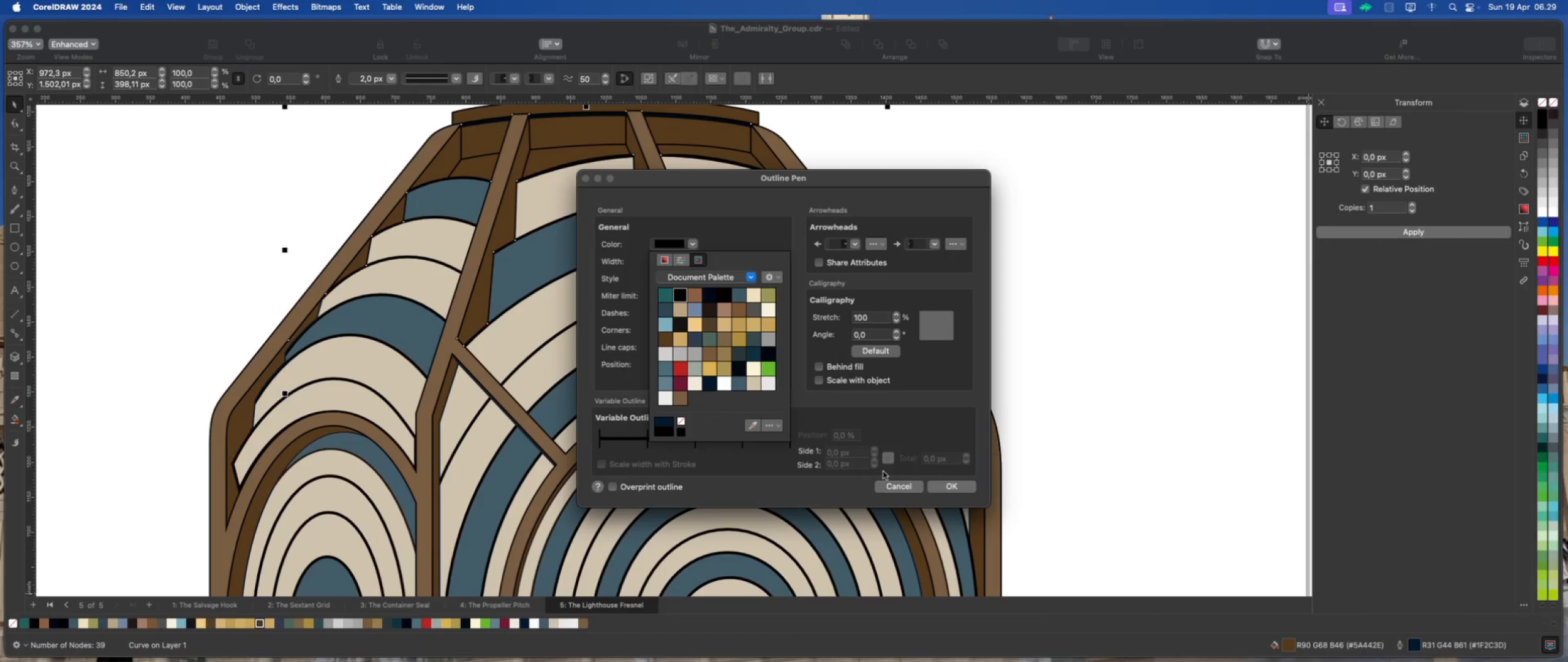 
left_click([929, 432])
 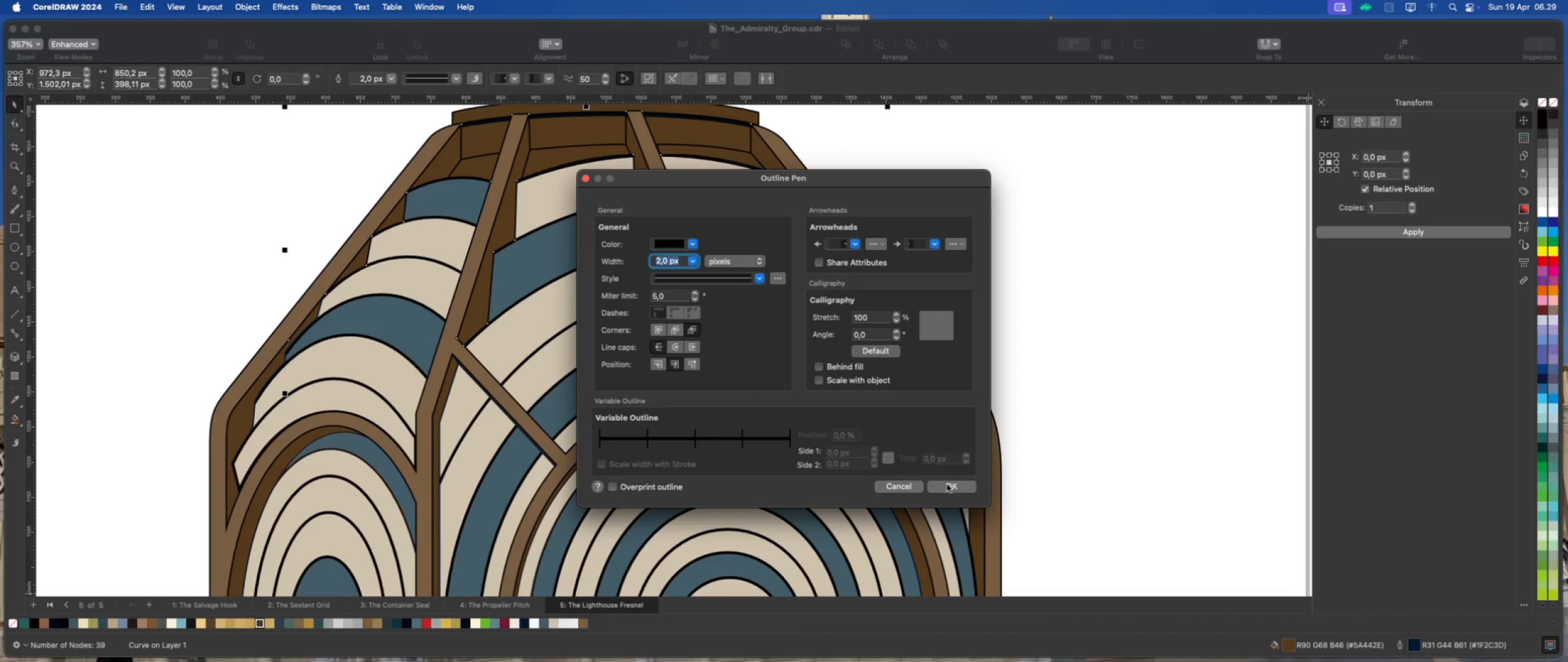 
left_click([948, 485])
 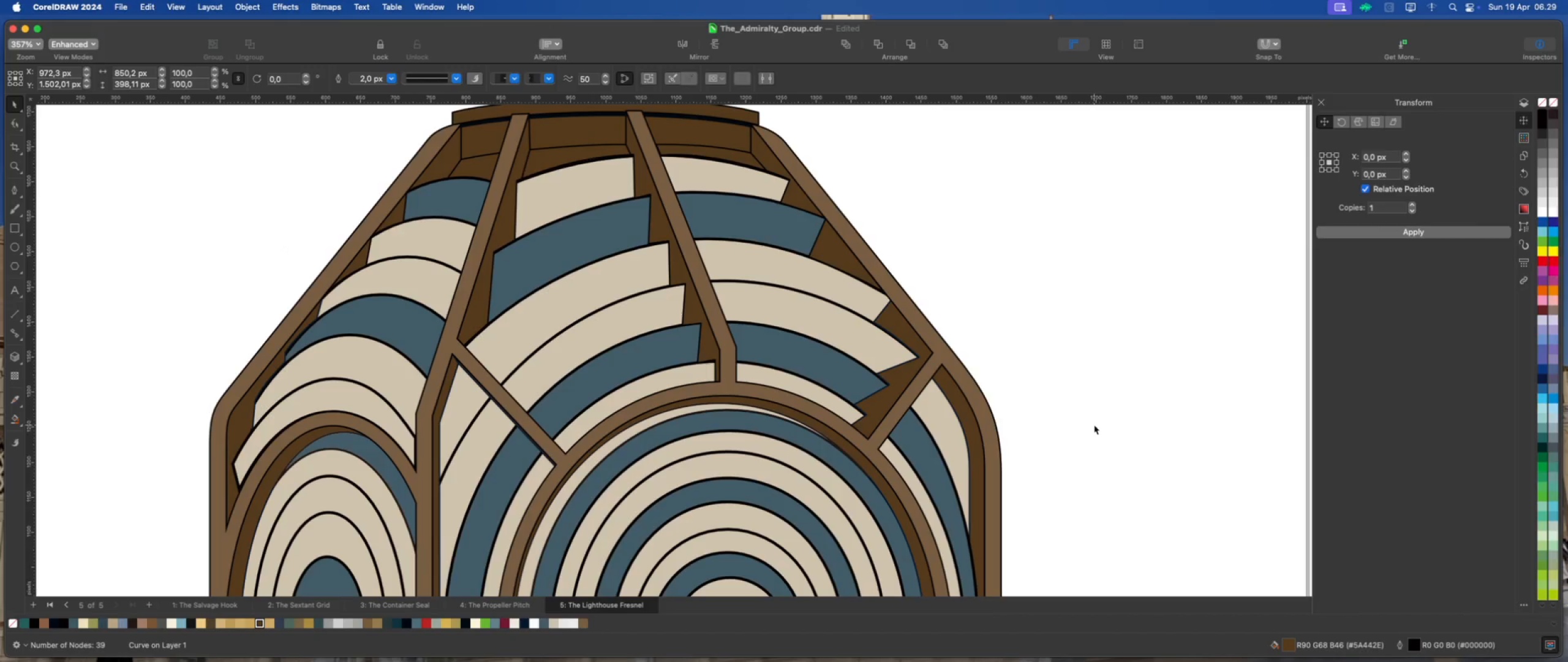 
left_click([1094, 425])
 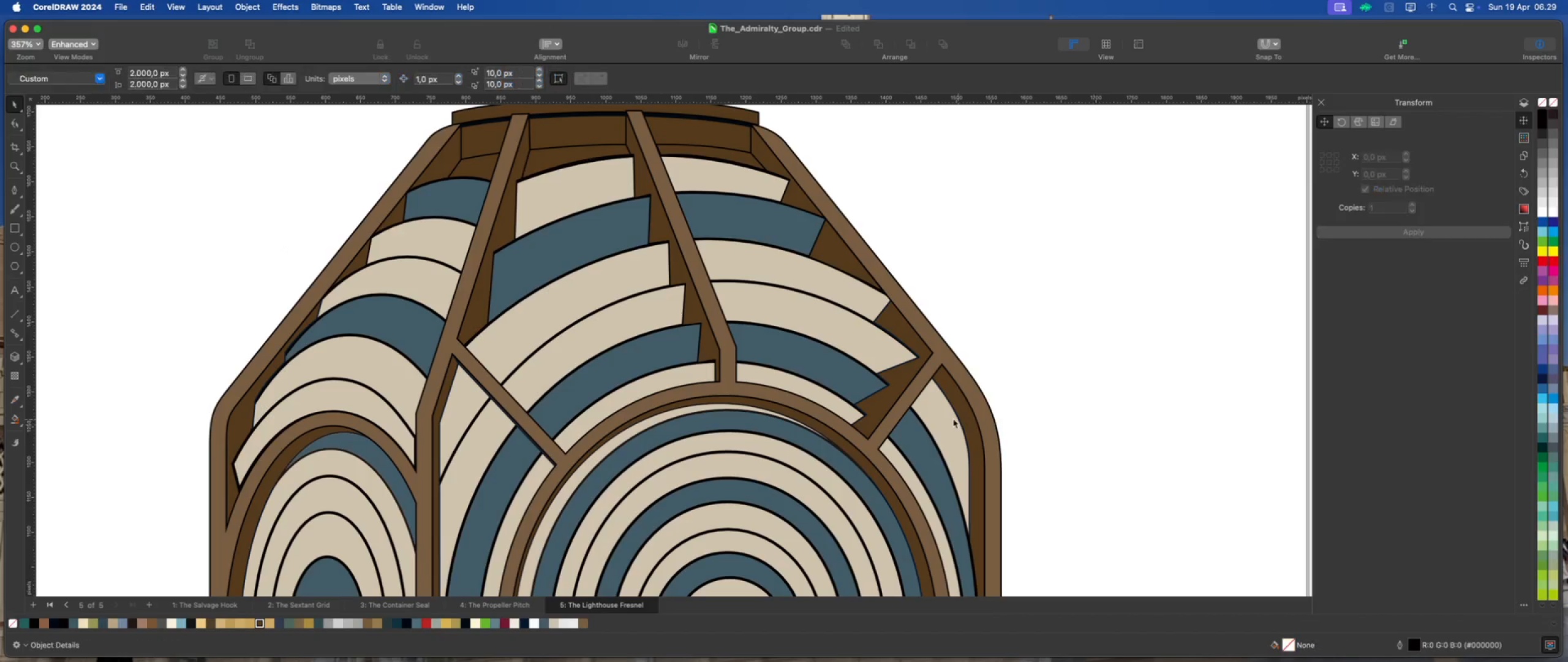 
scroll: coordinate [949, 417], scroll_direction: up, amount: 10.0
 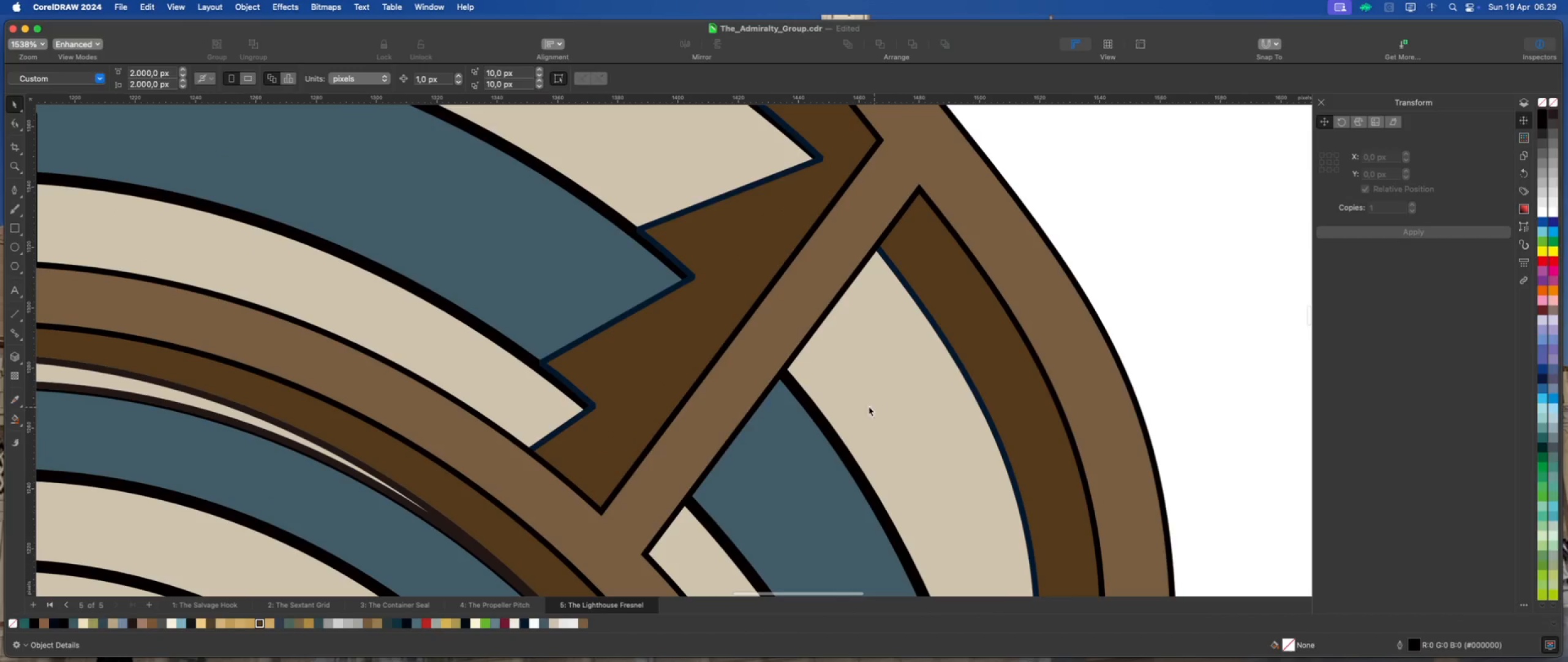 
scroll: coordinate [717, 379], scroll_direction: down, amount: 9.0
 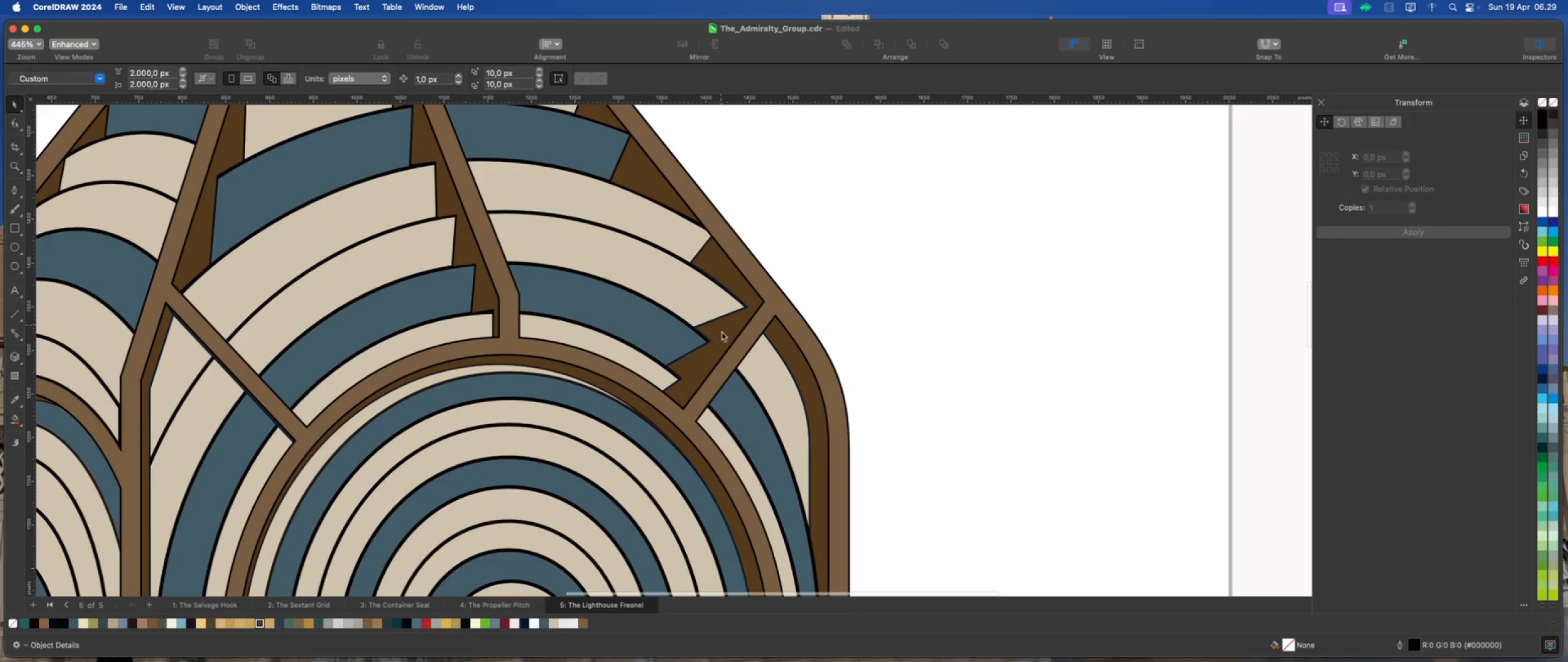 
scroll: coordinate [707, 346], scroll_direction: up, amount: 7.0
 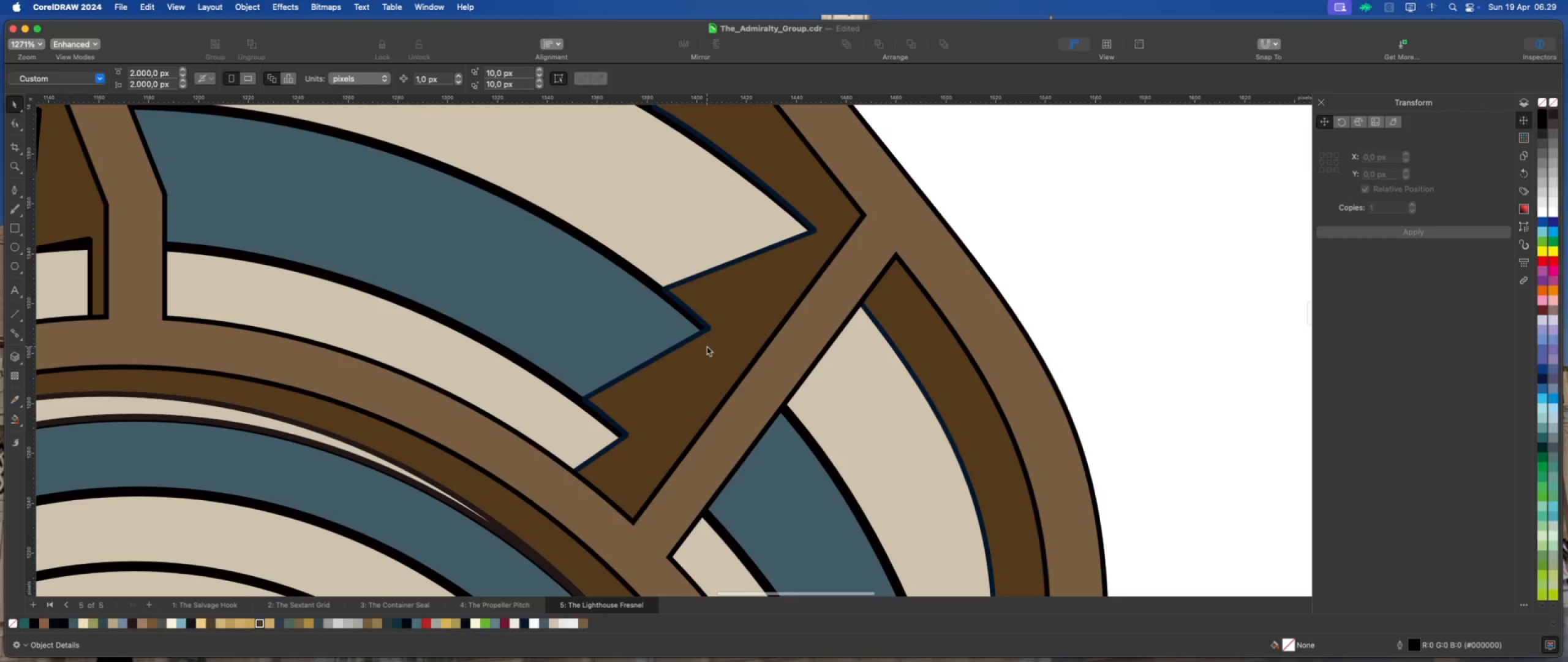 
left_click([707, 346])
 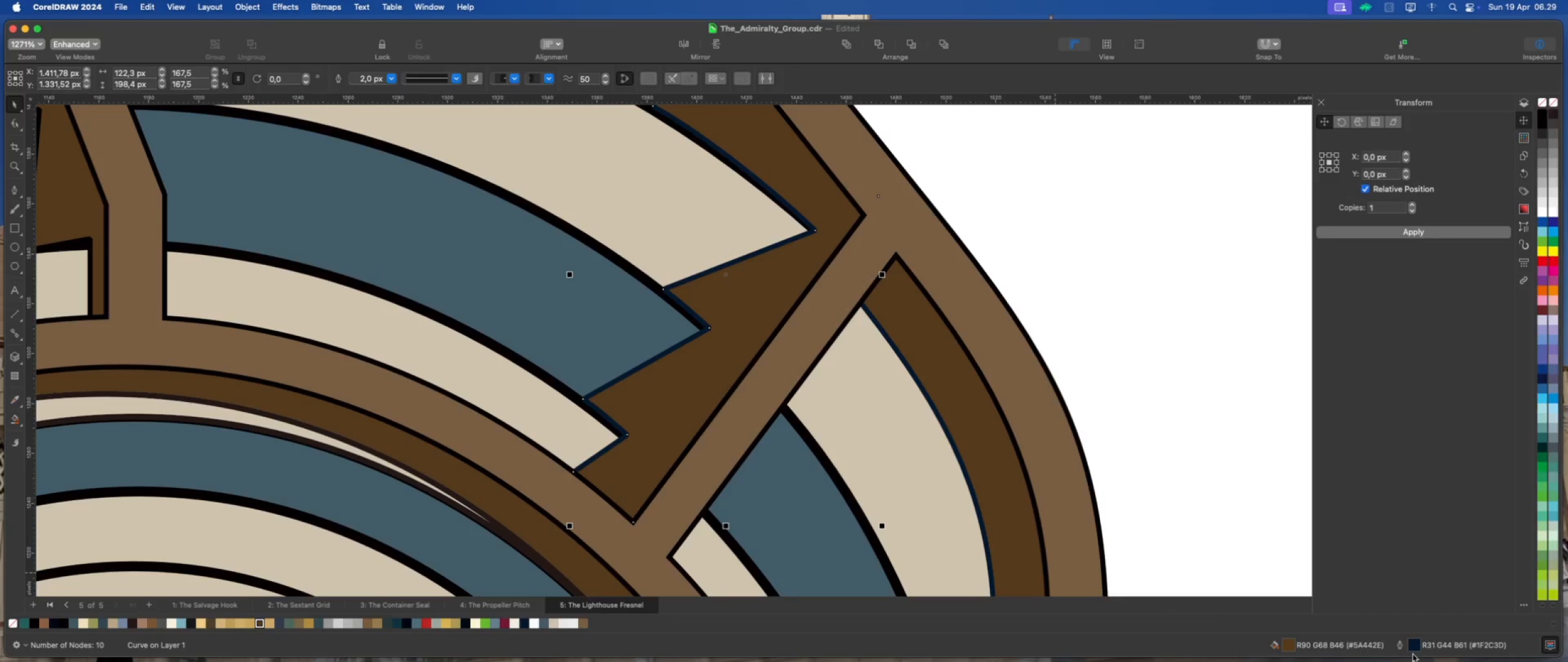 
double_click([1420, 645])
 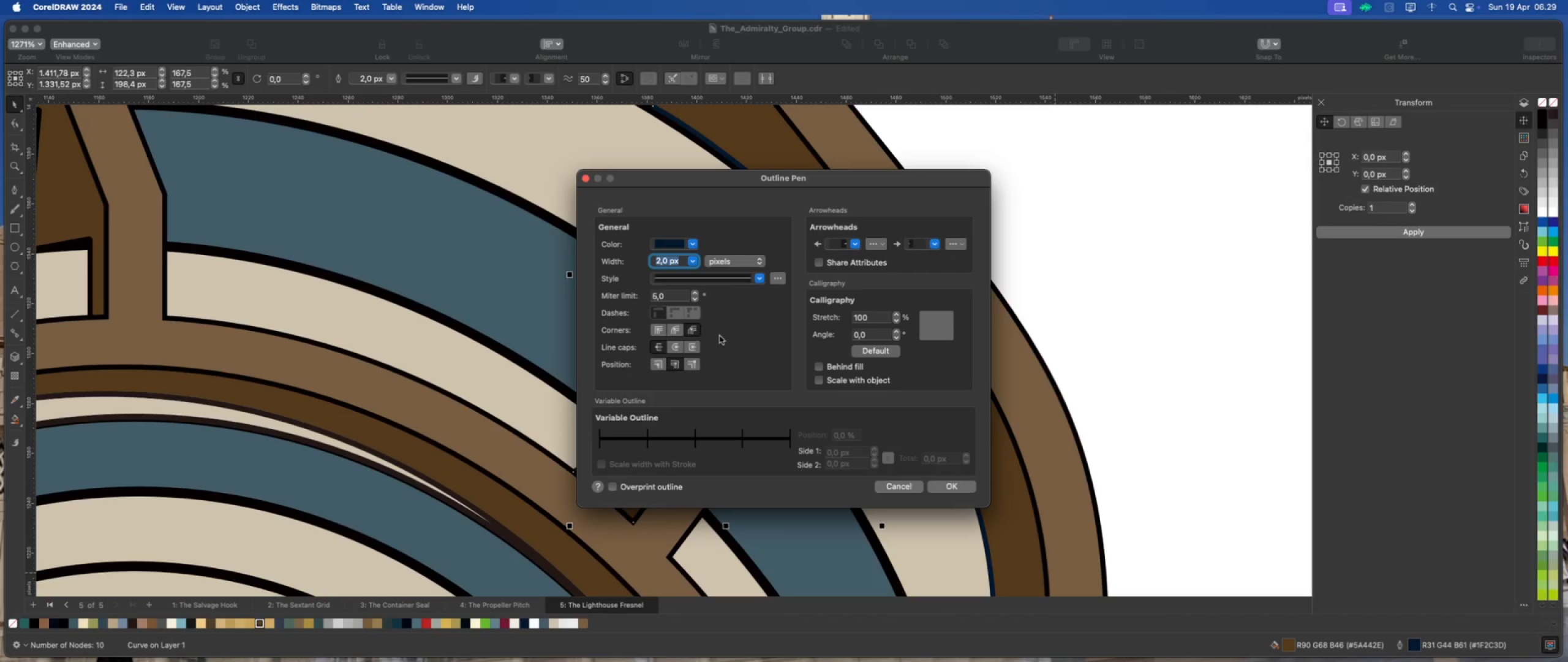 
left_click([686, 247])
 